 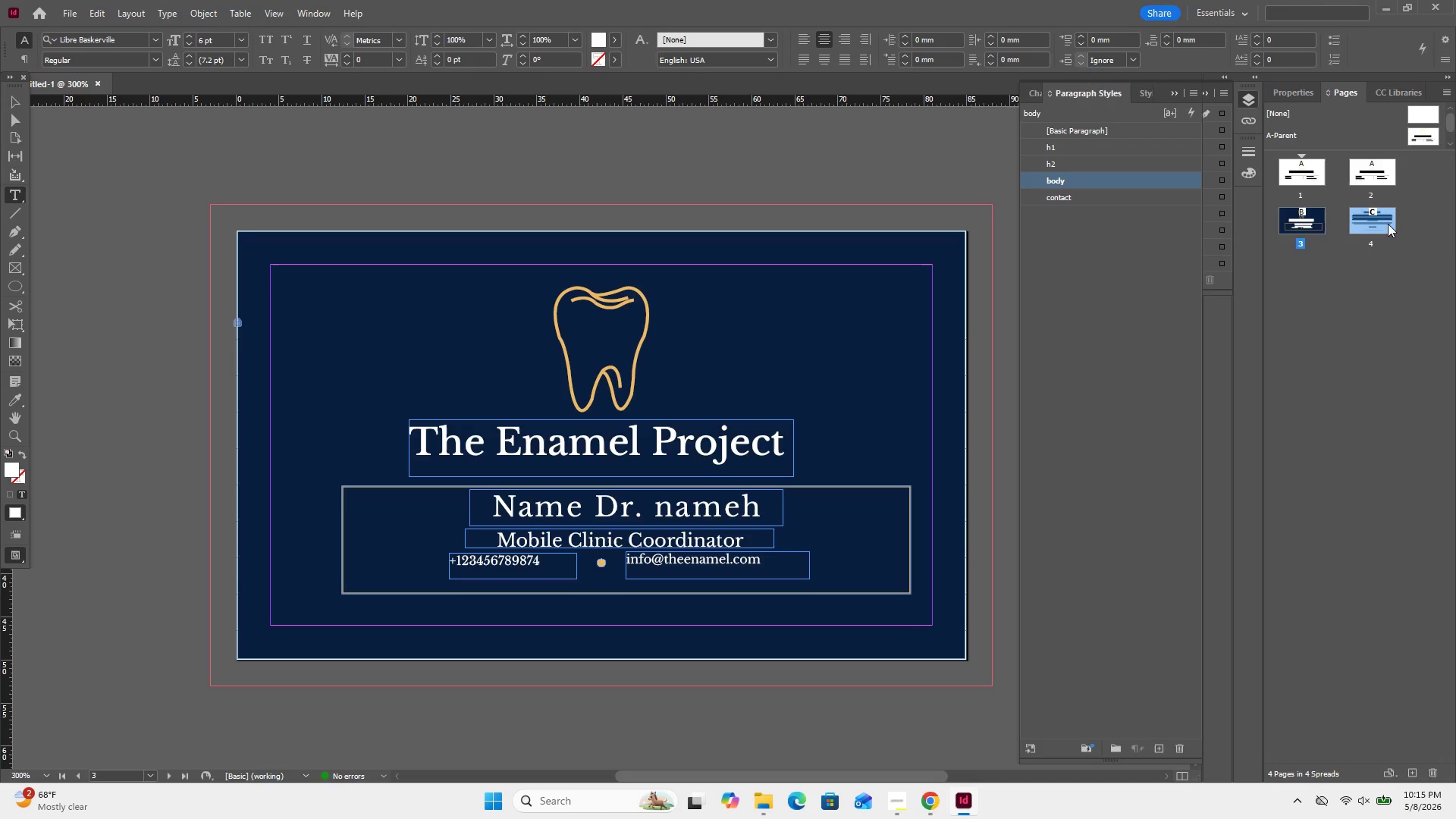 
double_click([1388, 218])
 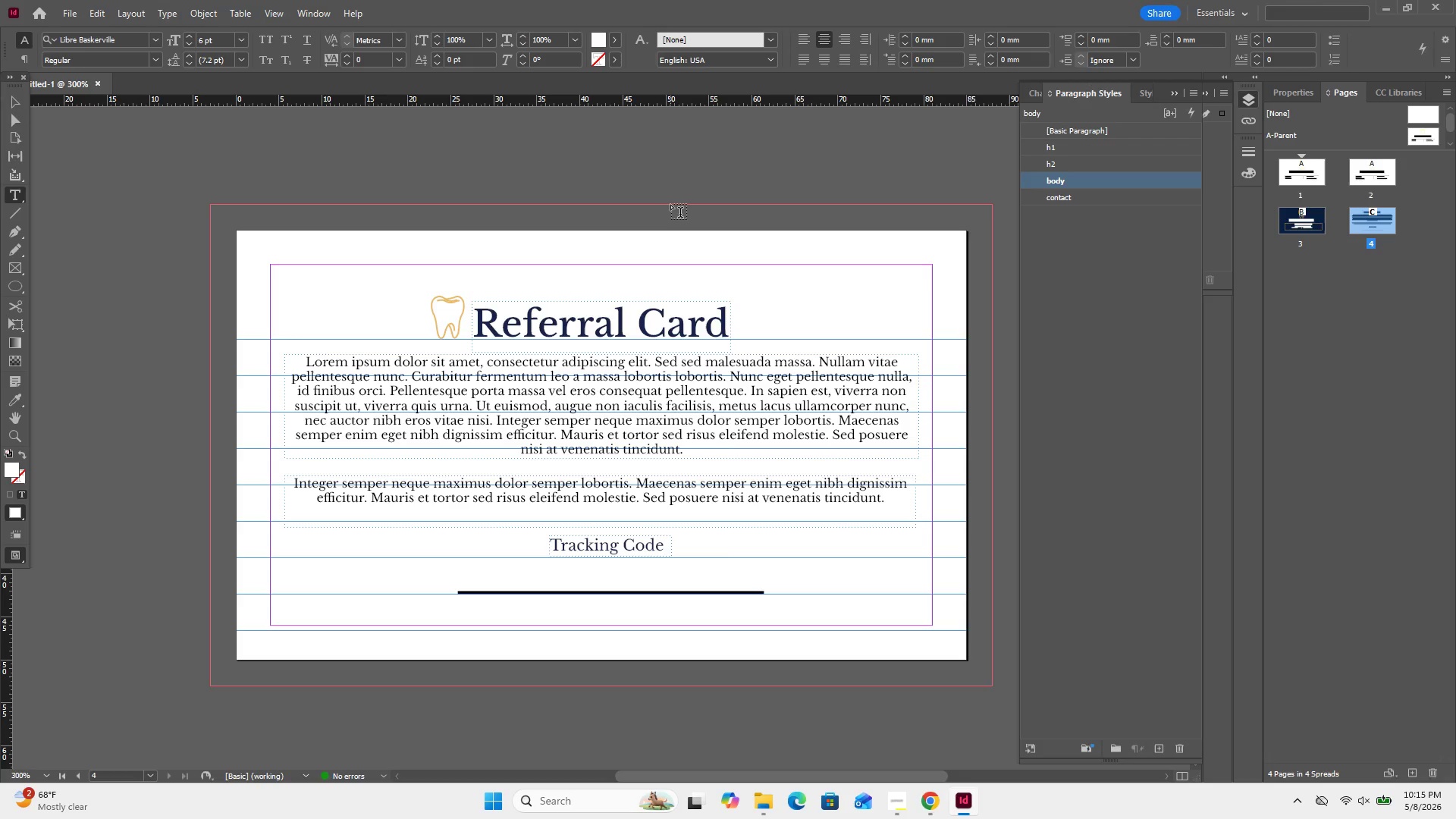 
wait(12.3)
 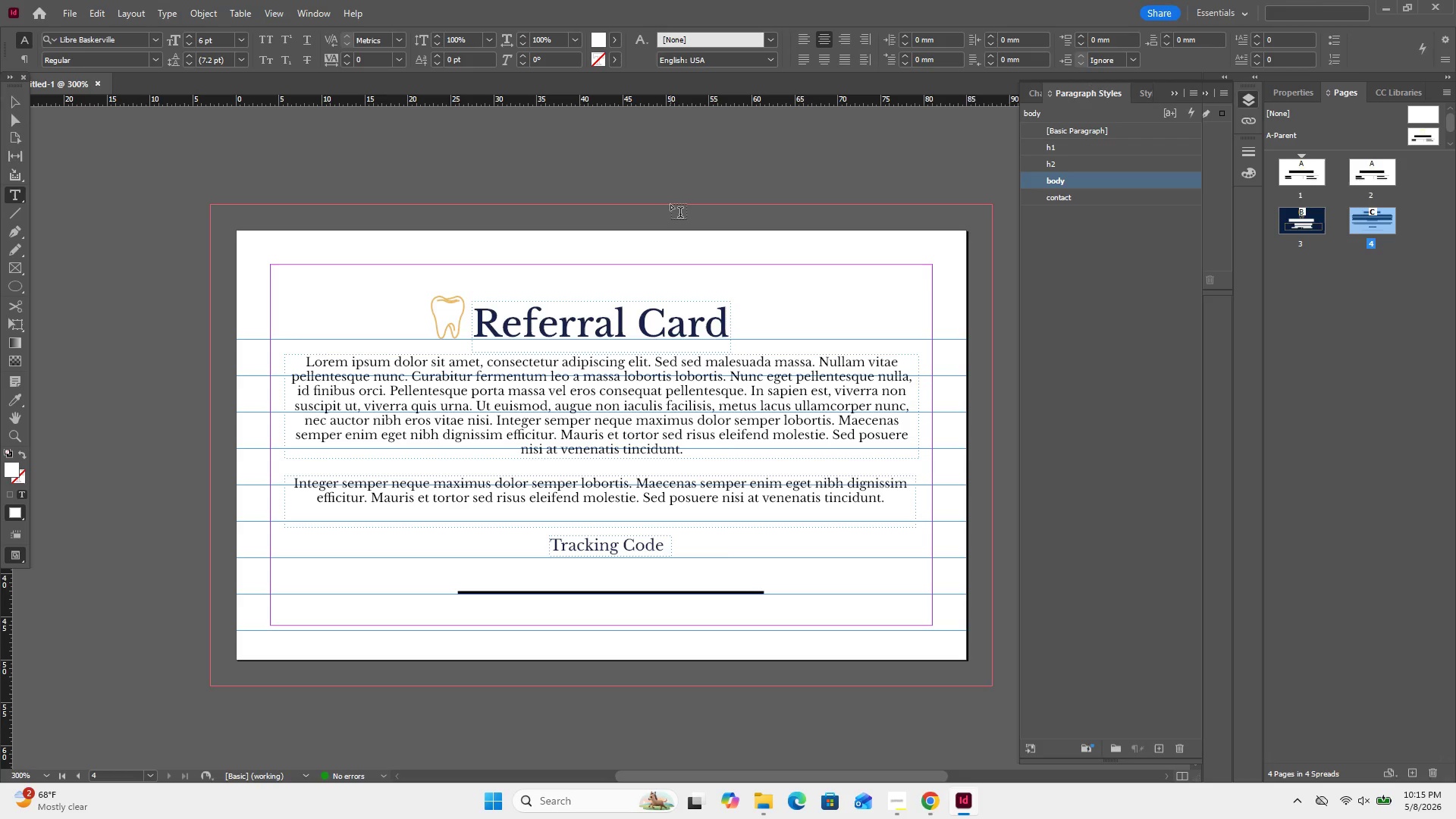 
left_click([10, 96])
 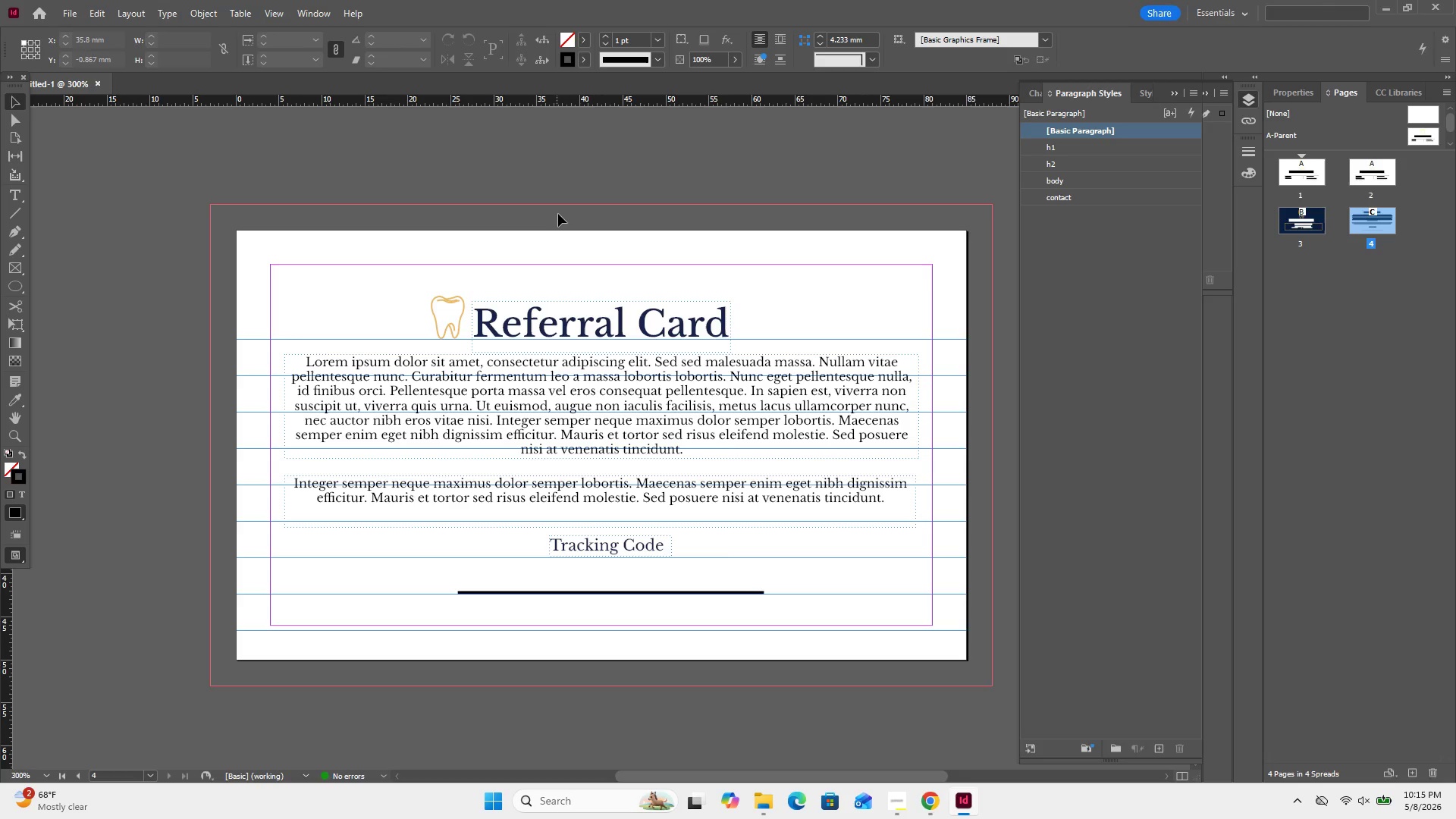 
left_click([558, 214])
 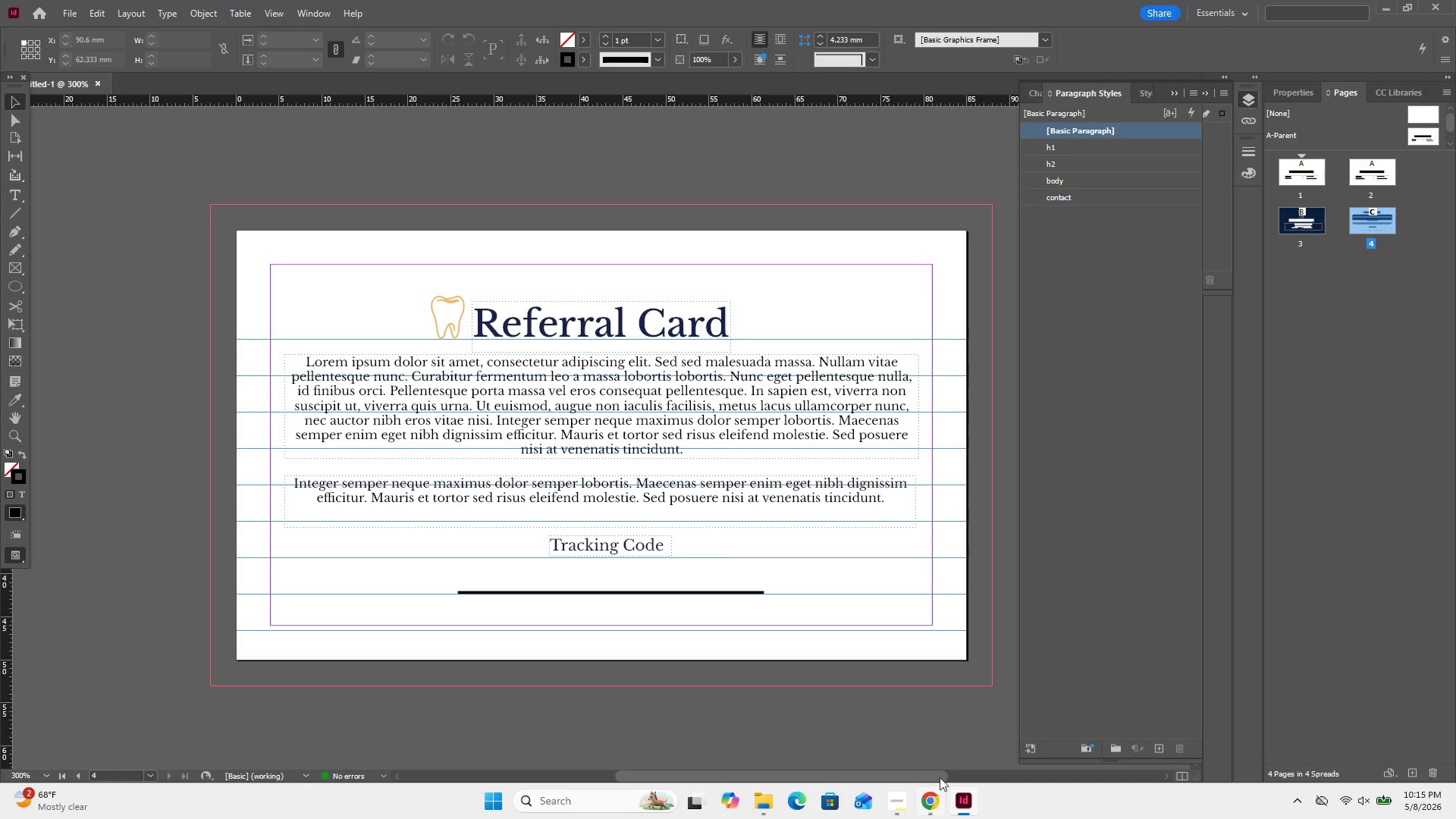 
wait(7.03)
 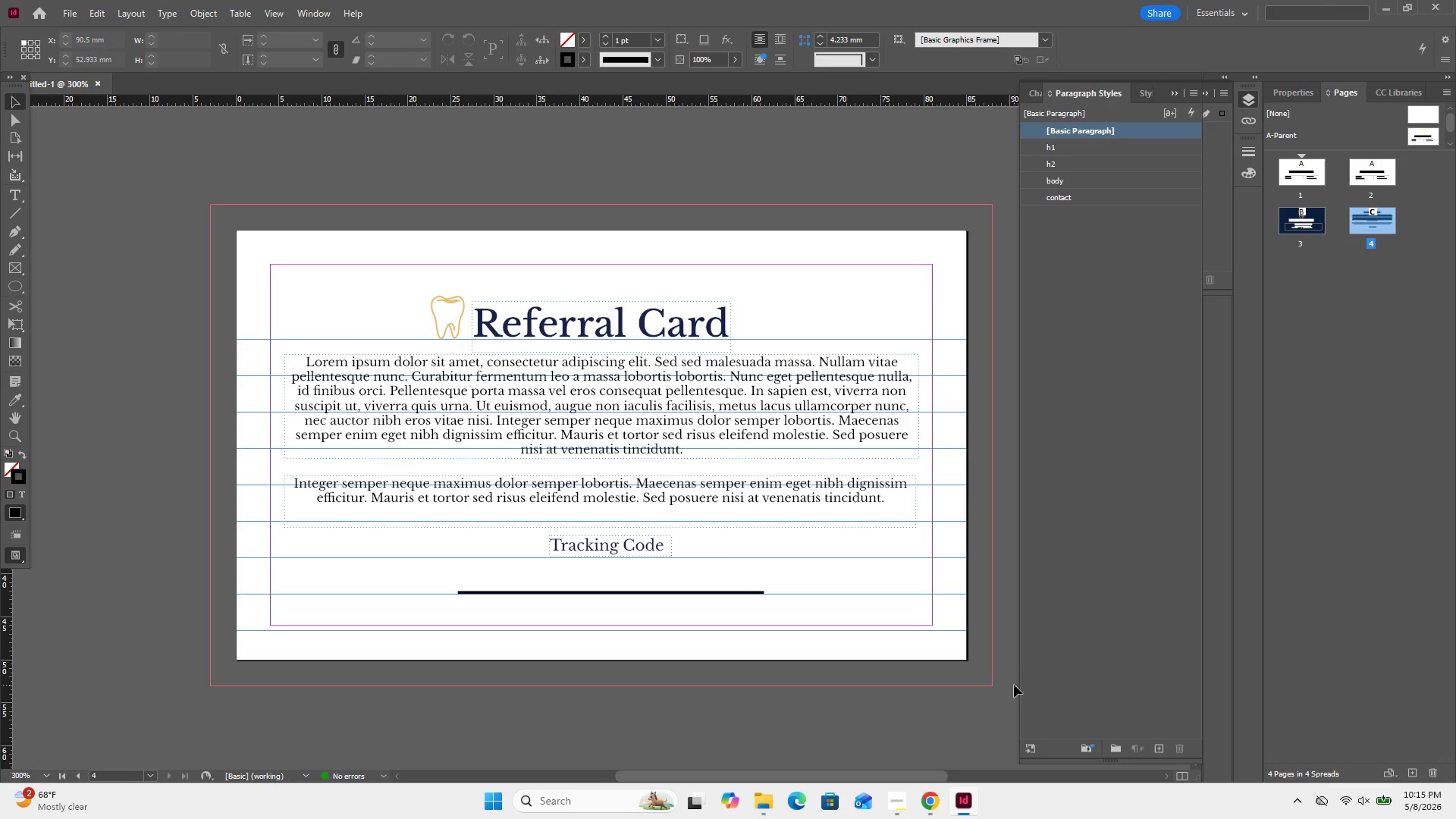 
left_click([1361, 233])
 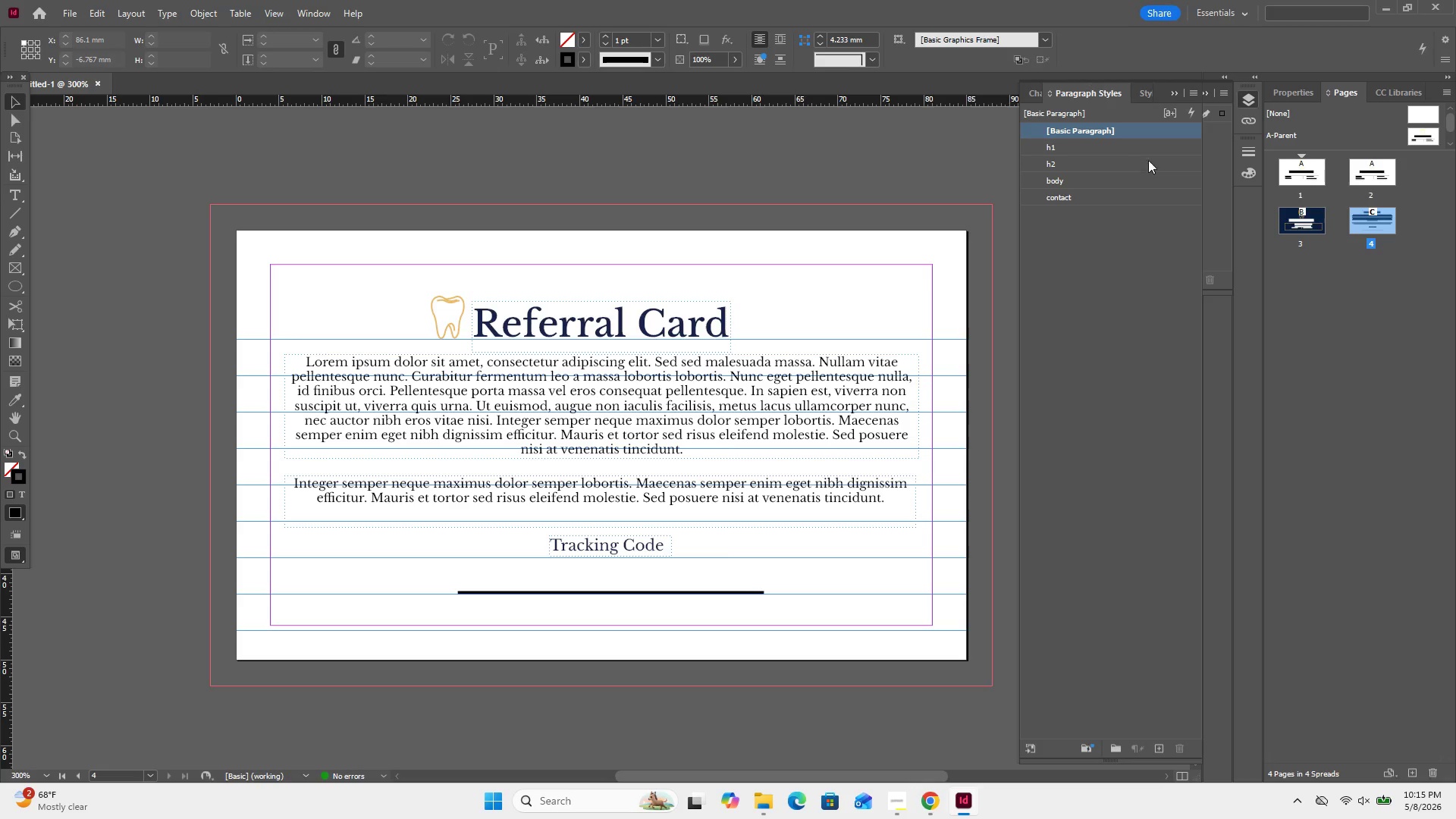 
scroll: coordinate [1419, 134], scroll_direction: down, amount: 5.0
 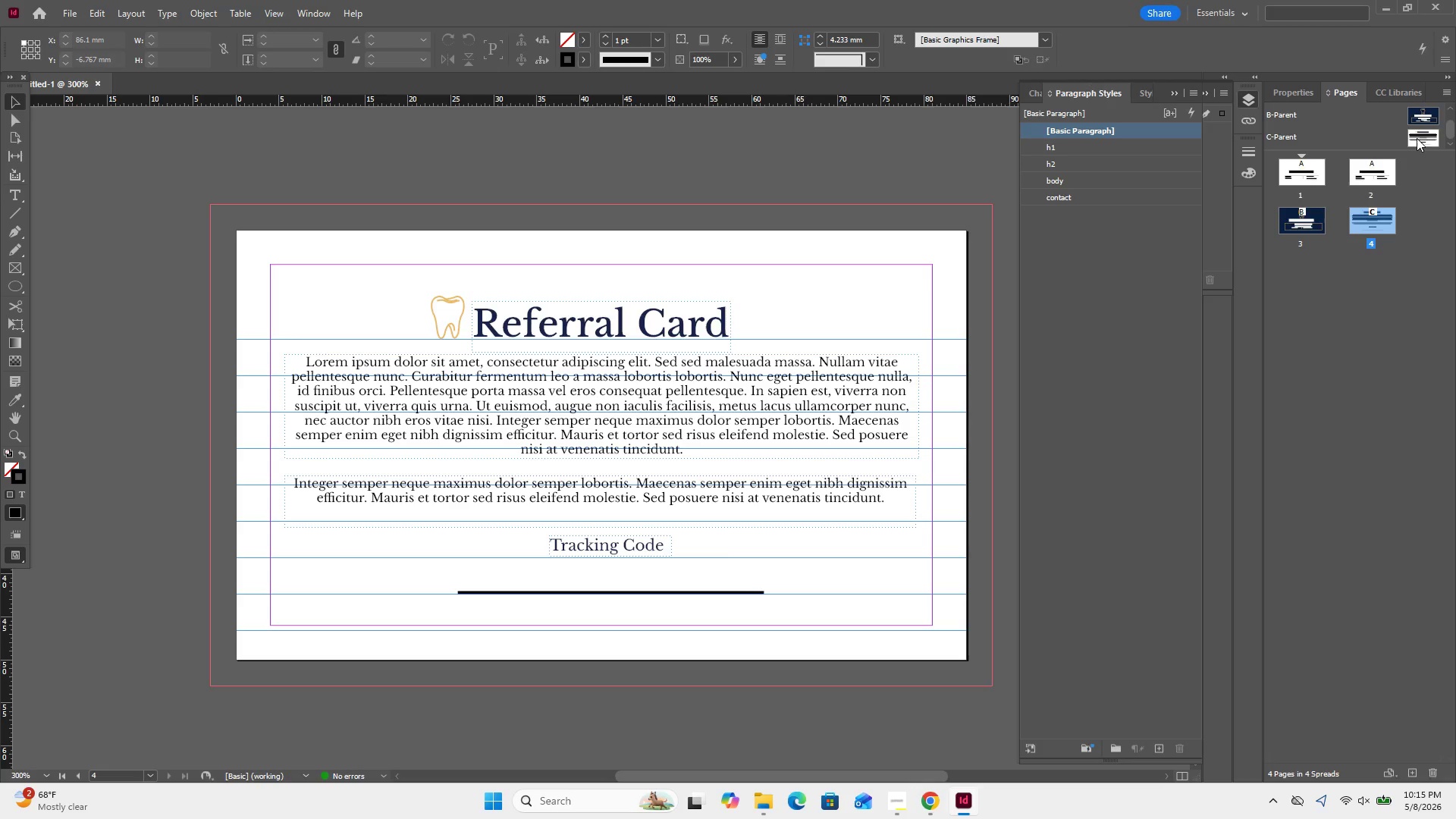 
double_click([1417, 138])
 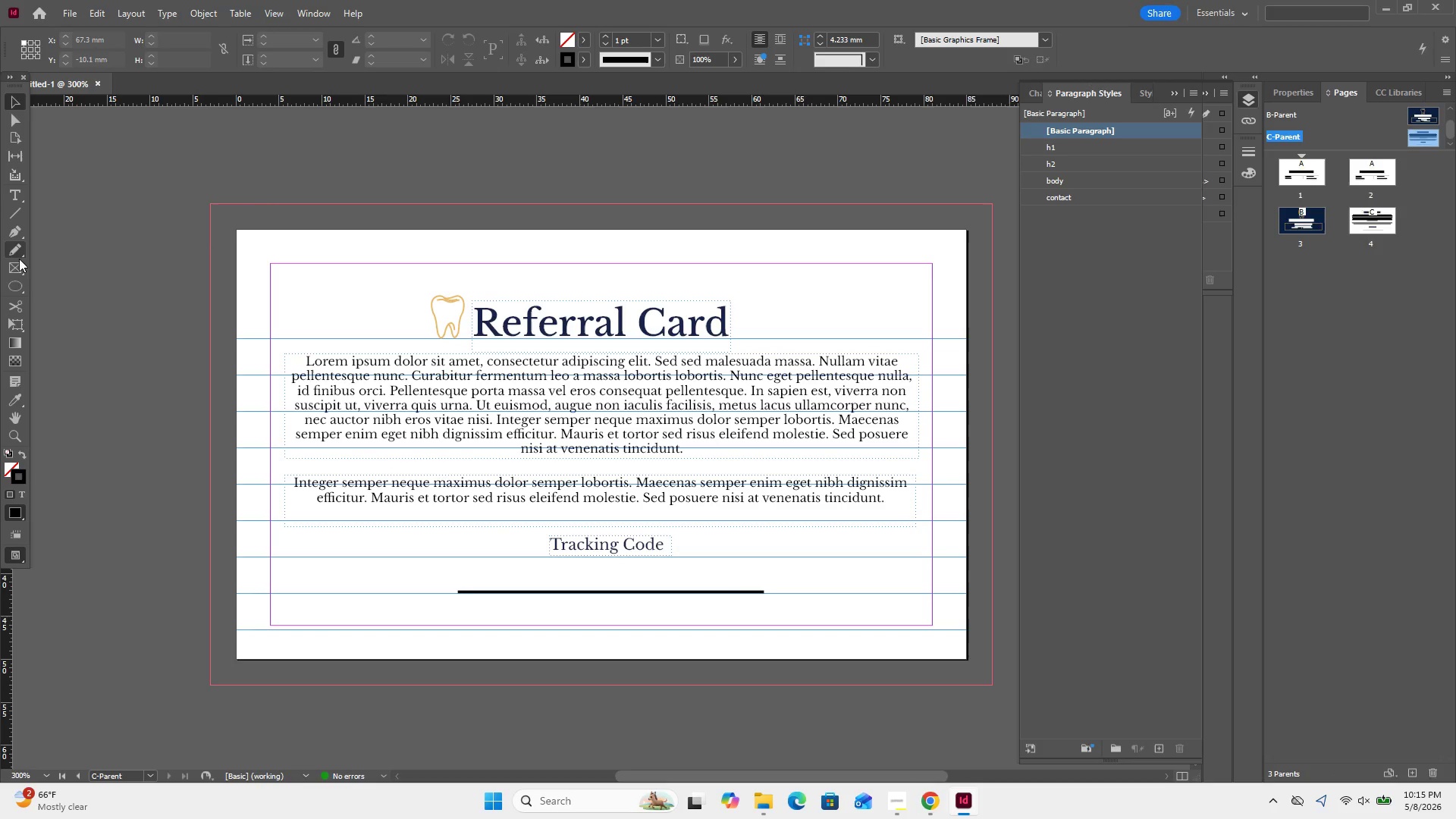 
left_click([20, 279])
 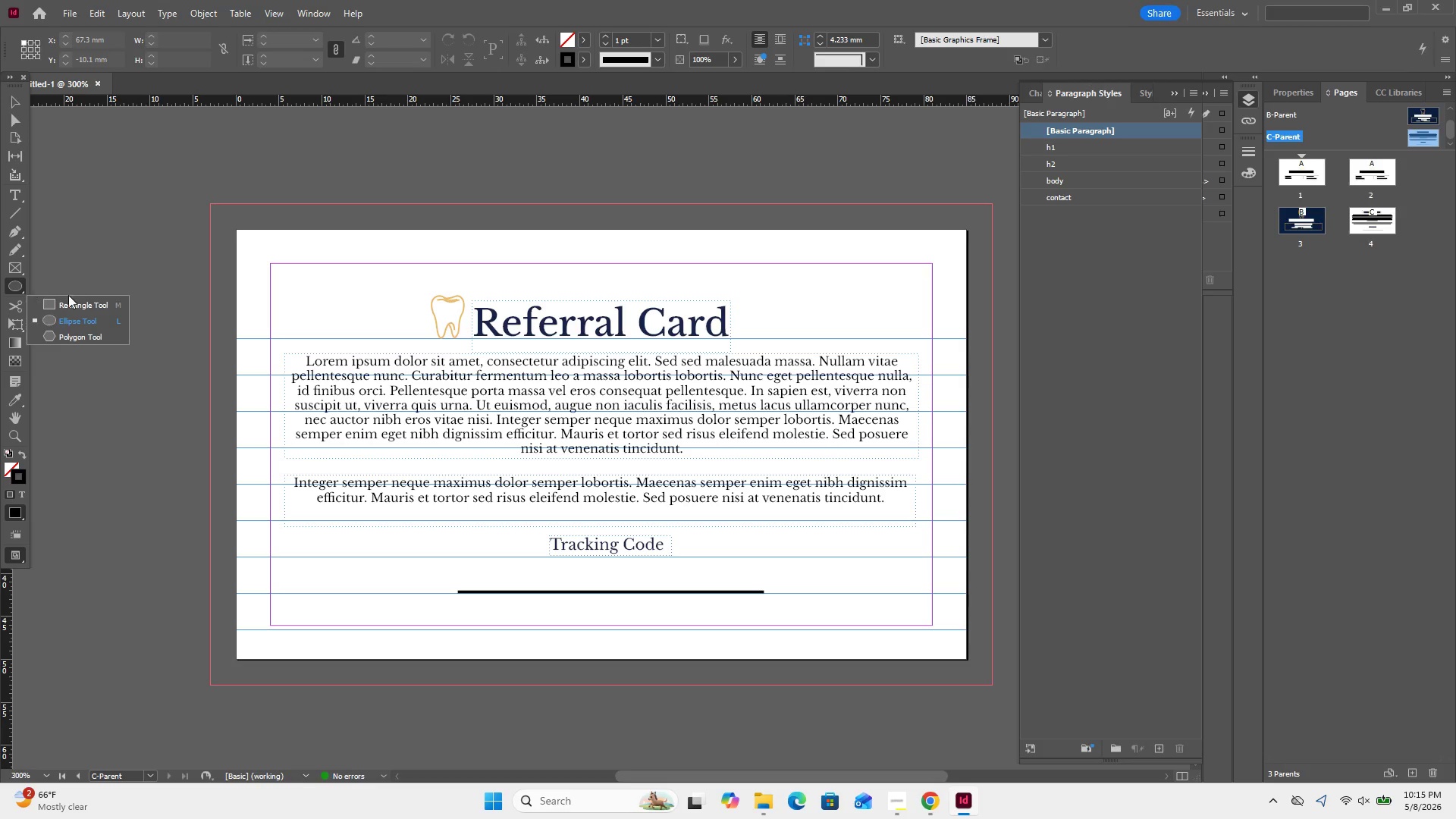 
left_click_drag(start_coordinate=[87, 303], to_coordinate=[89, 298])
 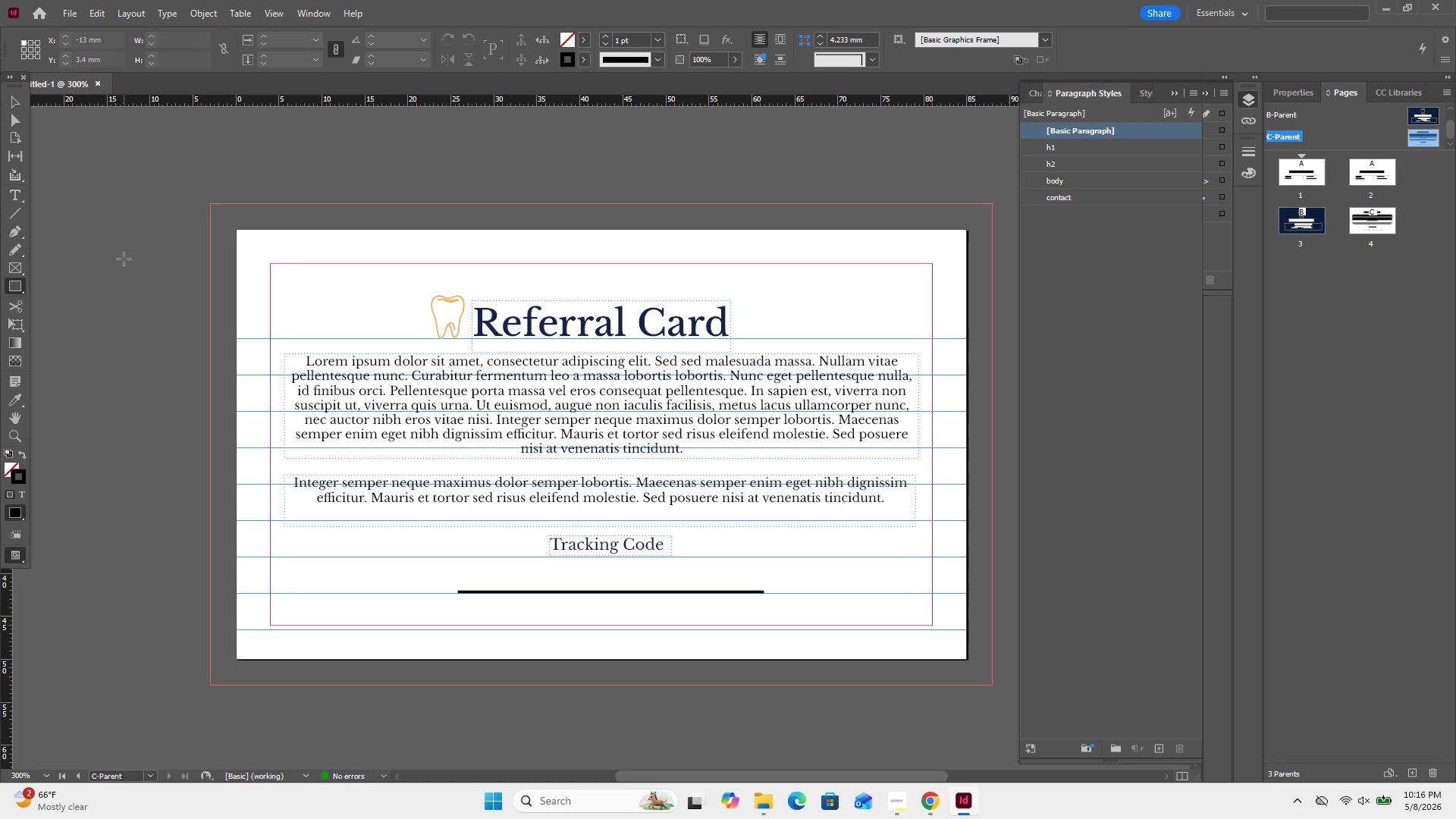 
wait(31.86)
 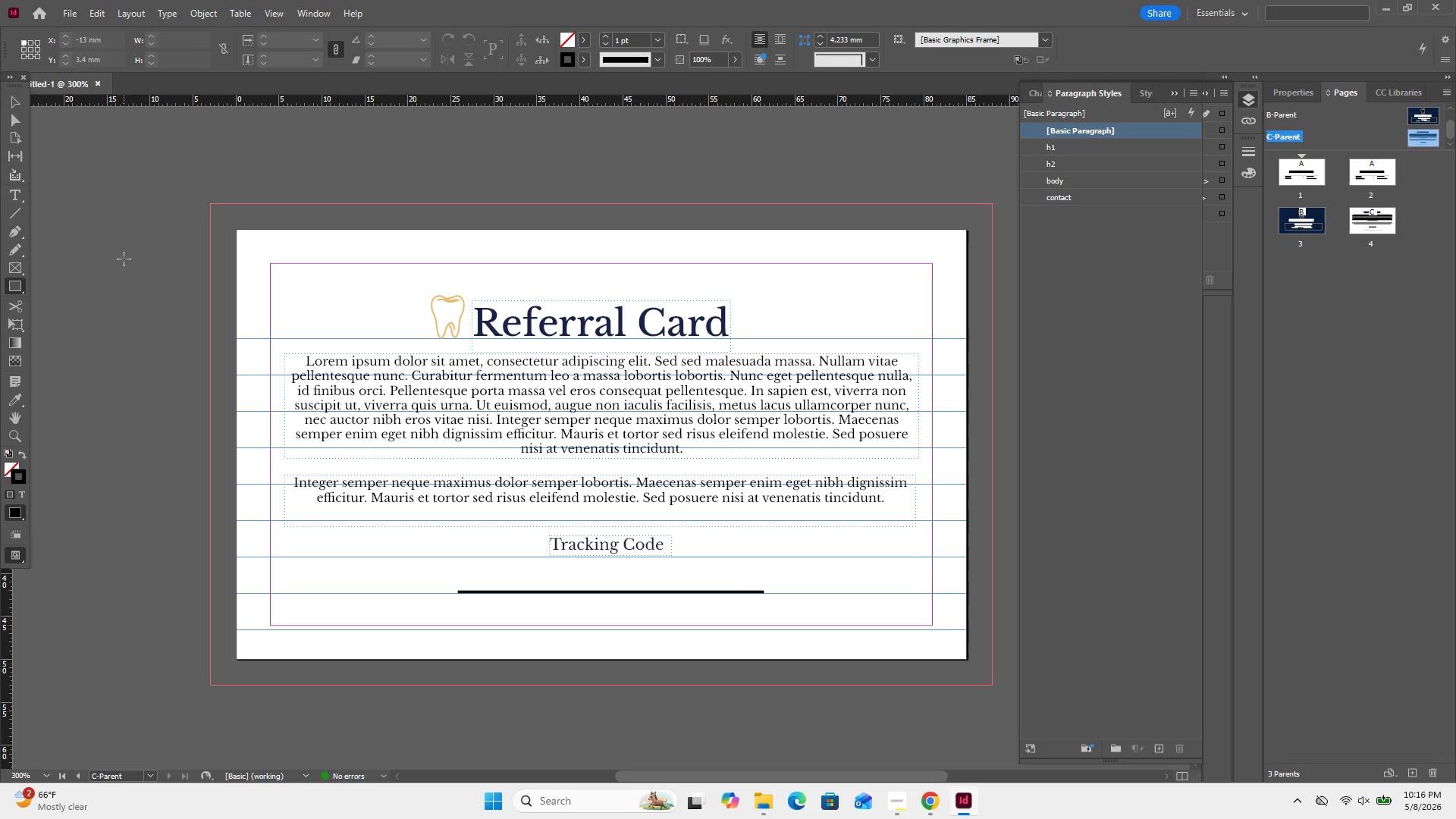 
left_click_drag(start_coordinate=[247, 237], to_coordinate=[952, 649])
 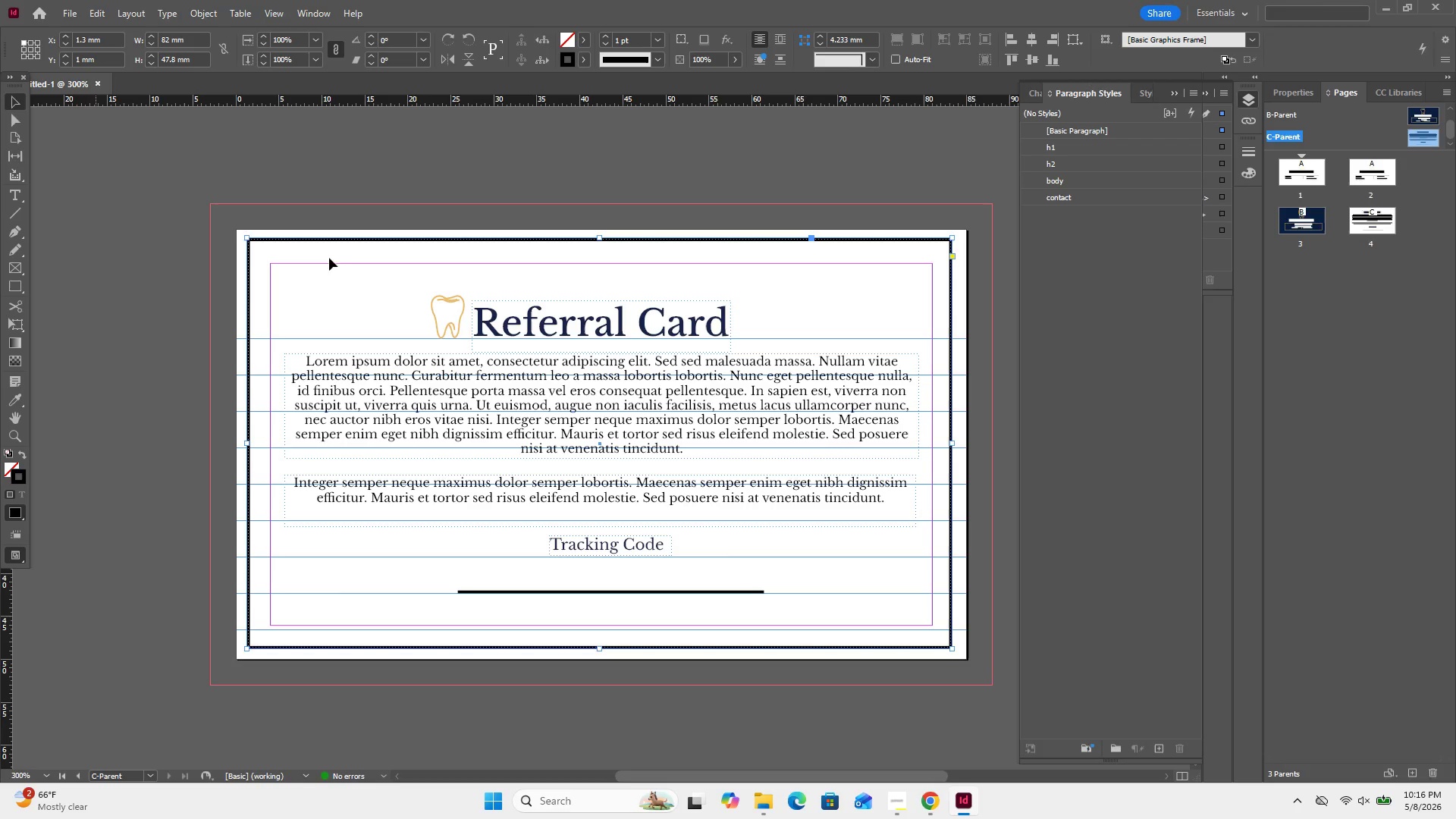 
left_click_drag(start_coordinate=[419, 209], to_coordinate=[441, 273])
 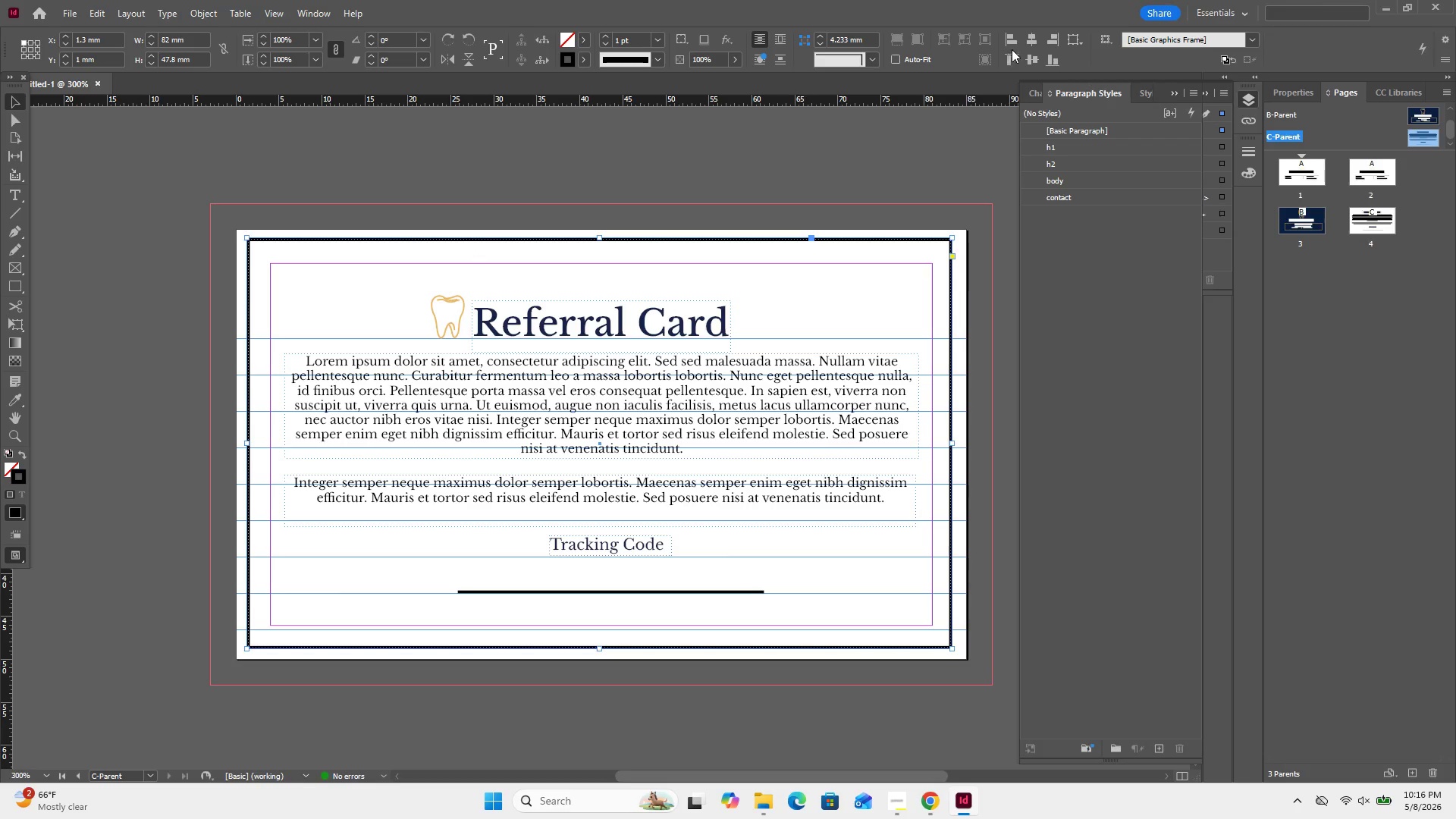 
left_click([1034, 40])
 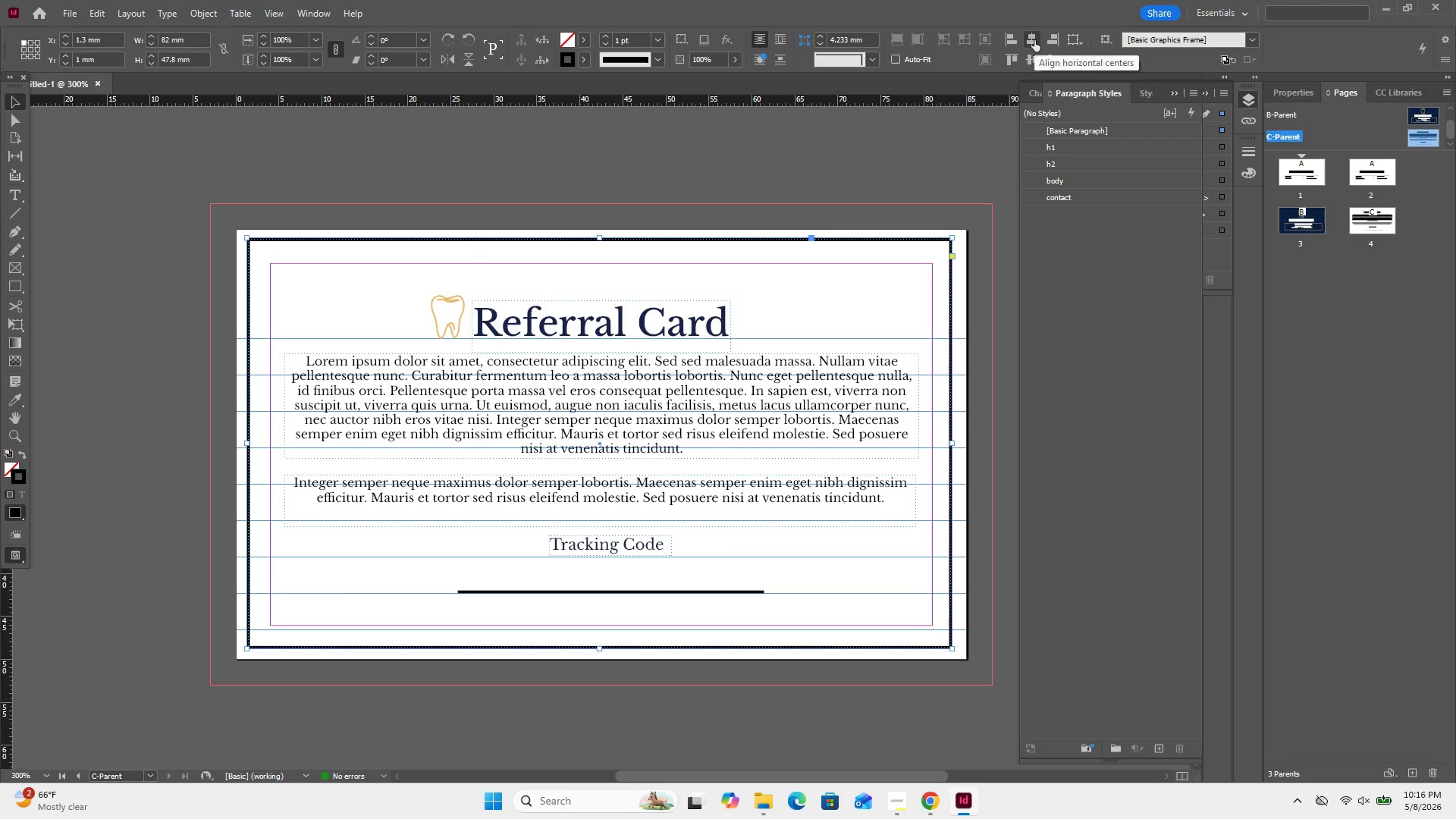 
left_click([1034, 40])
 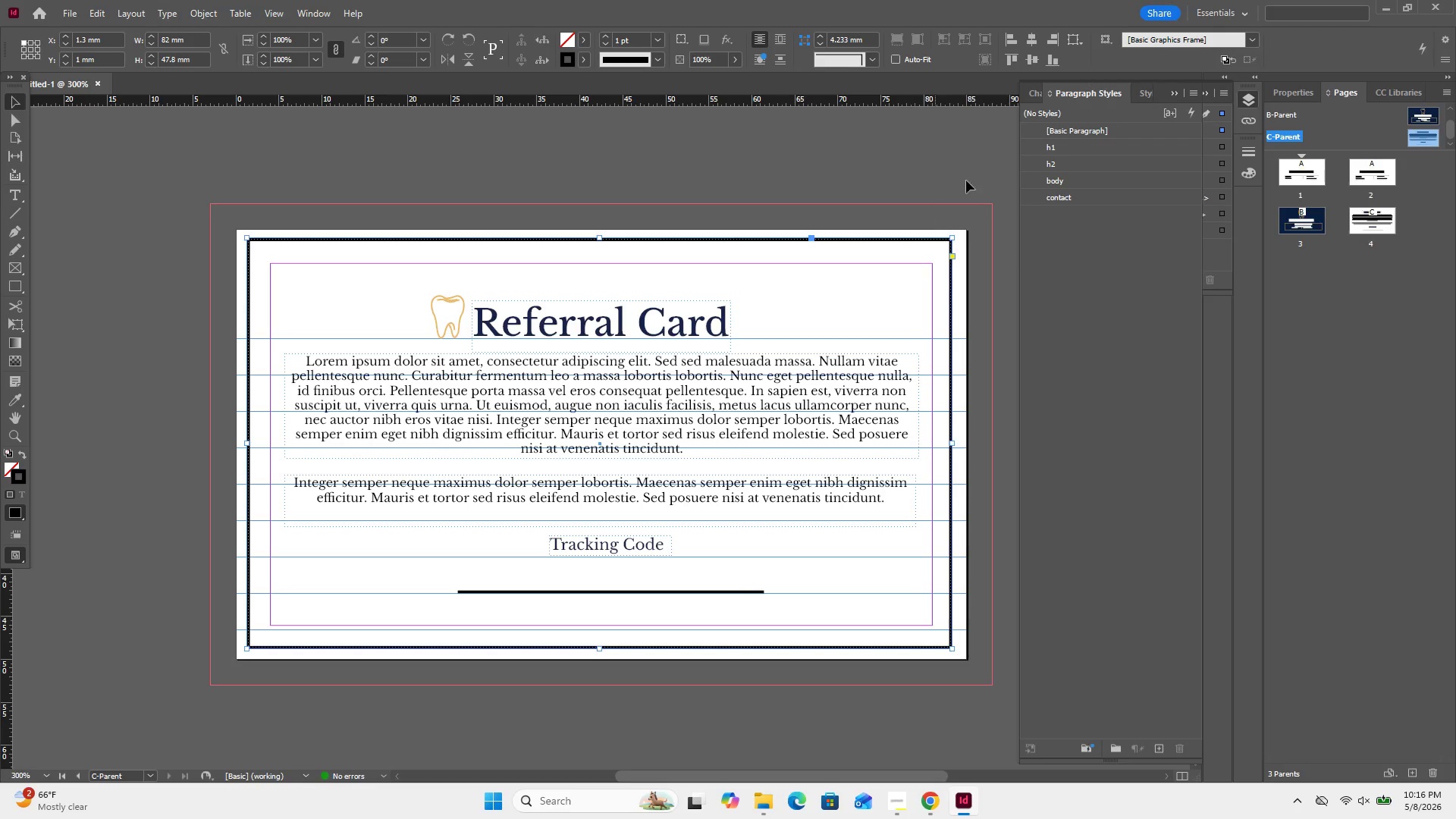 
wait(5.67)
 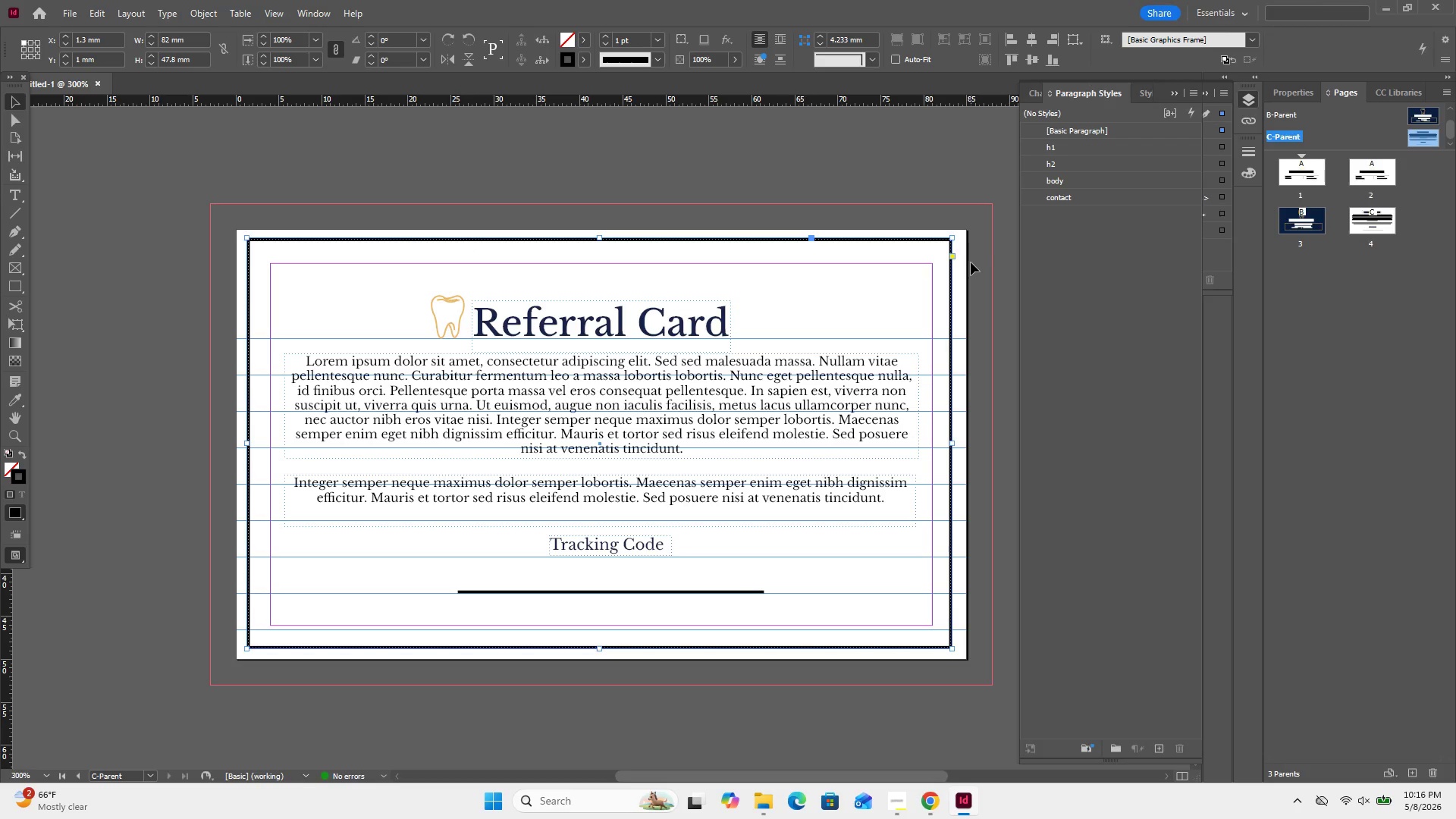 
left_click([1281, 86])
 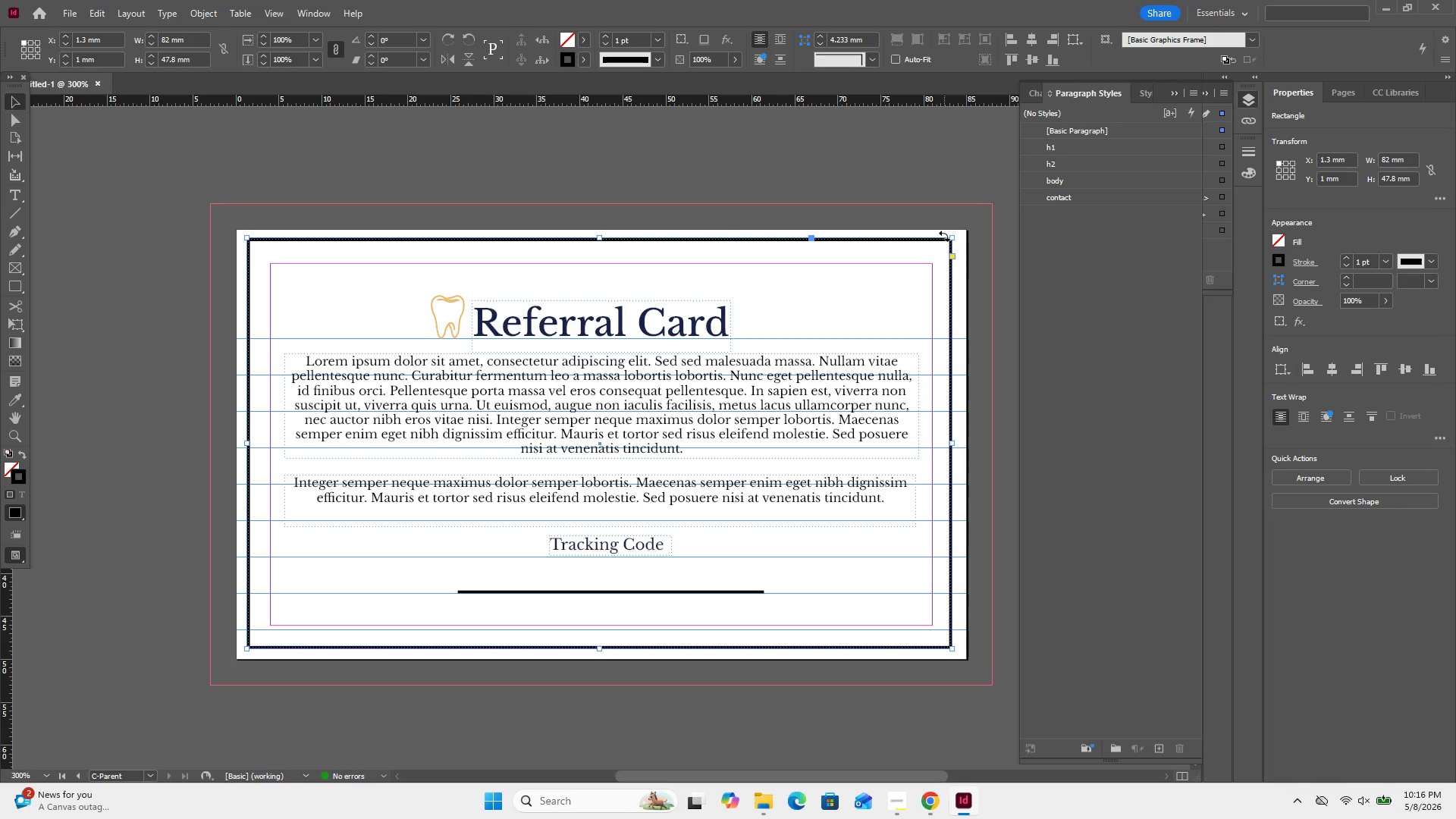 
wait(5.73)
 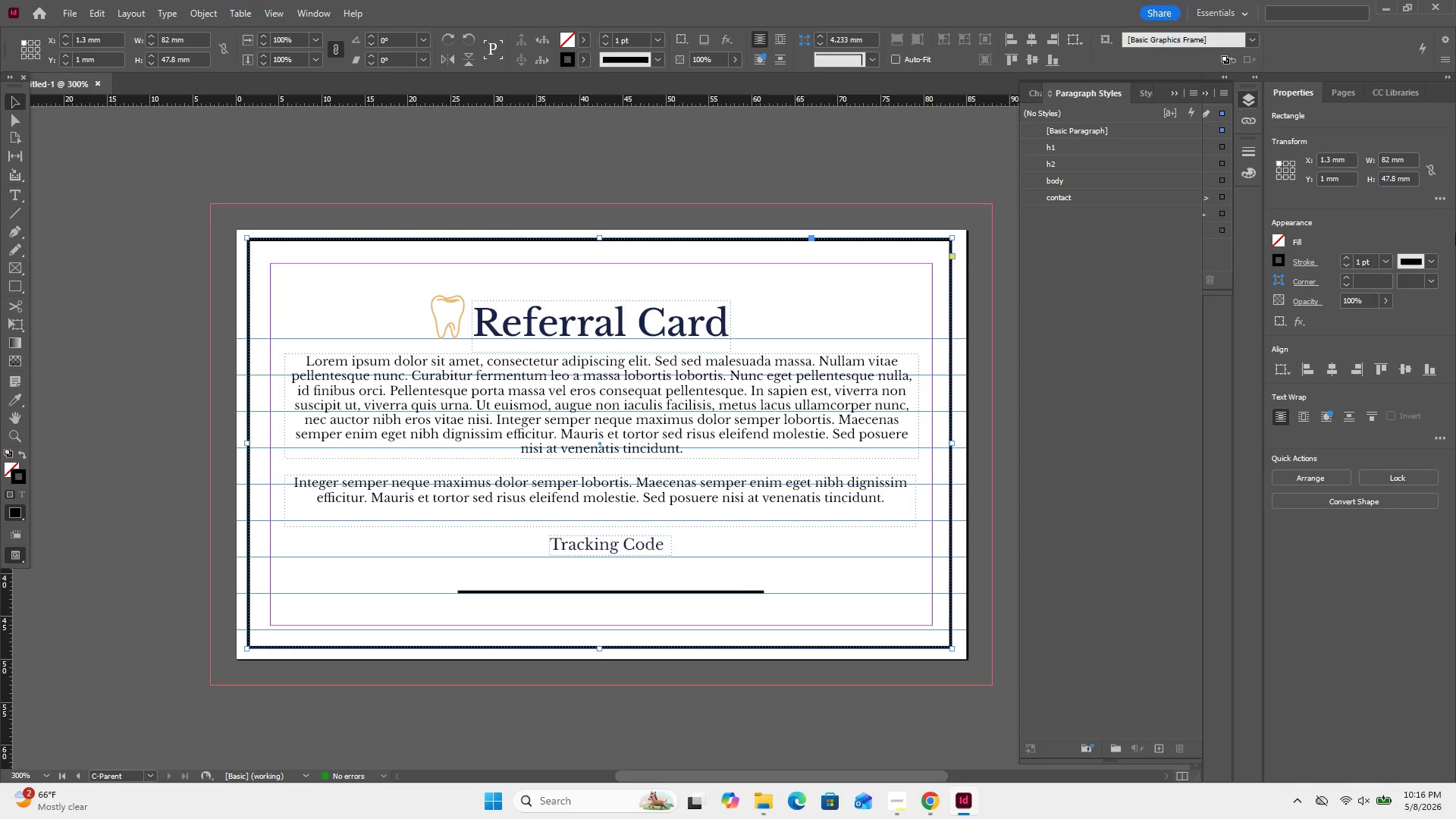 
left_click([943, 238])
 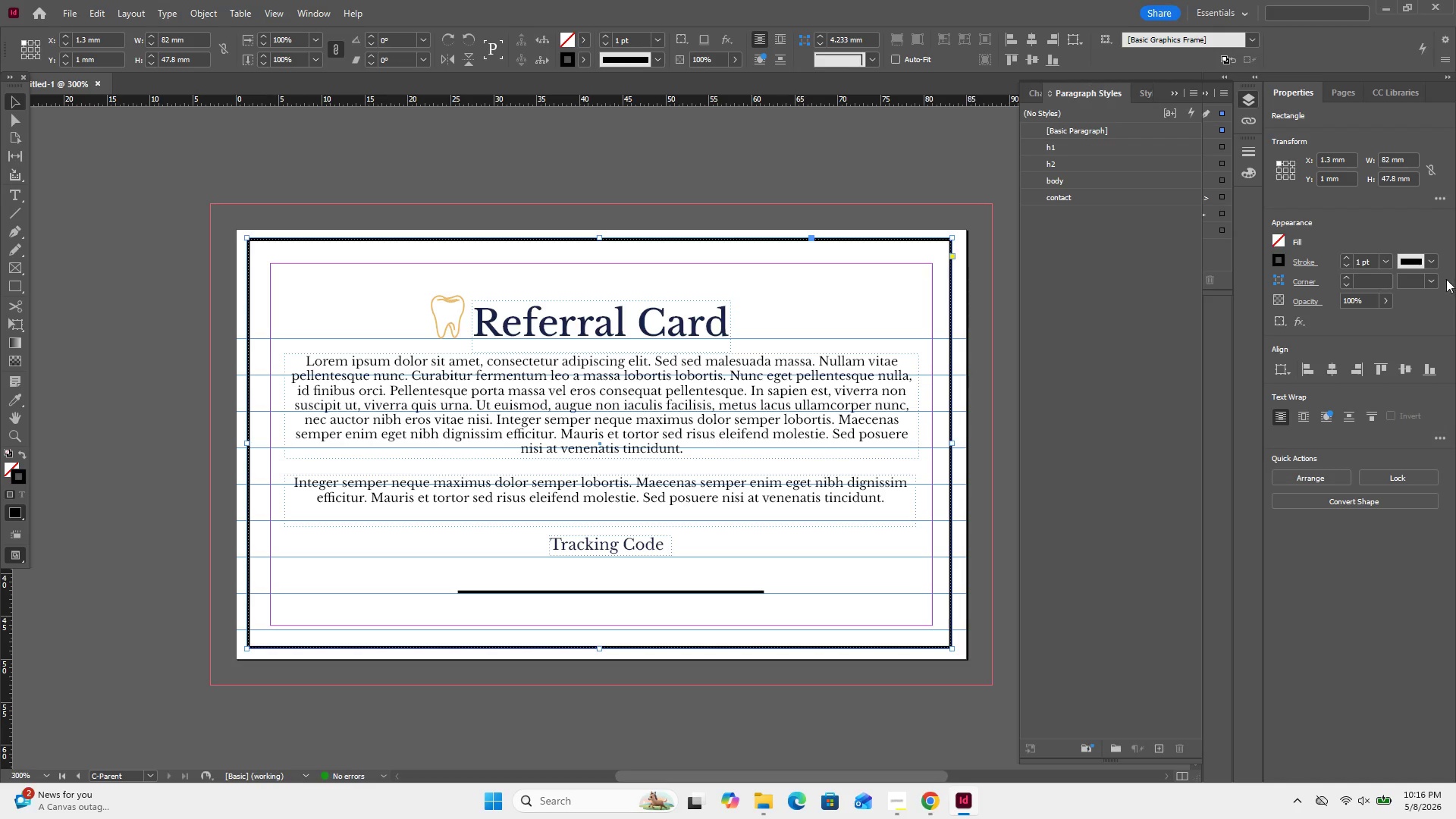 
left_click([1436, 282])
 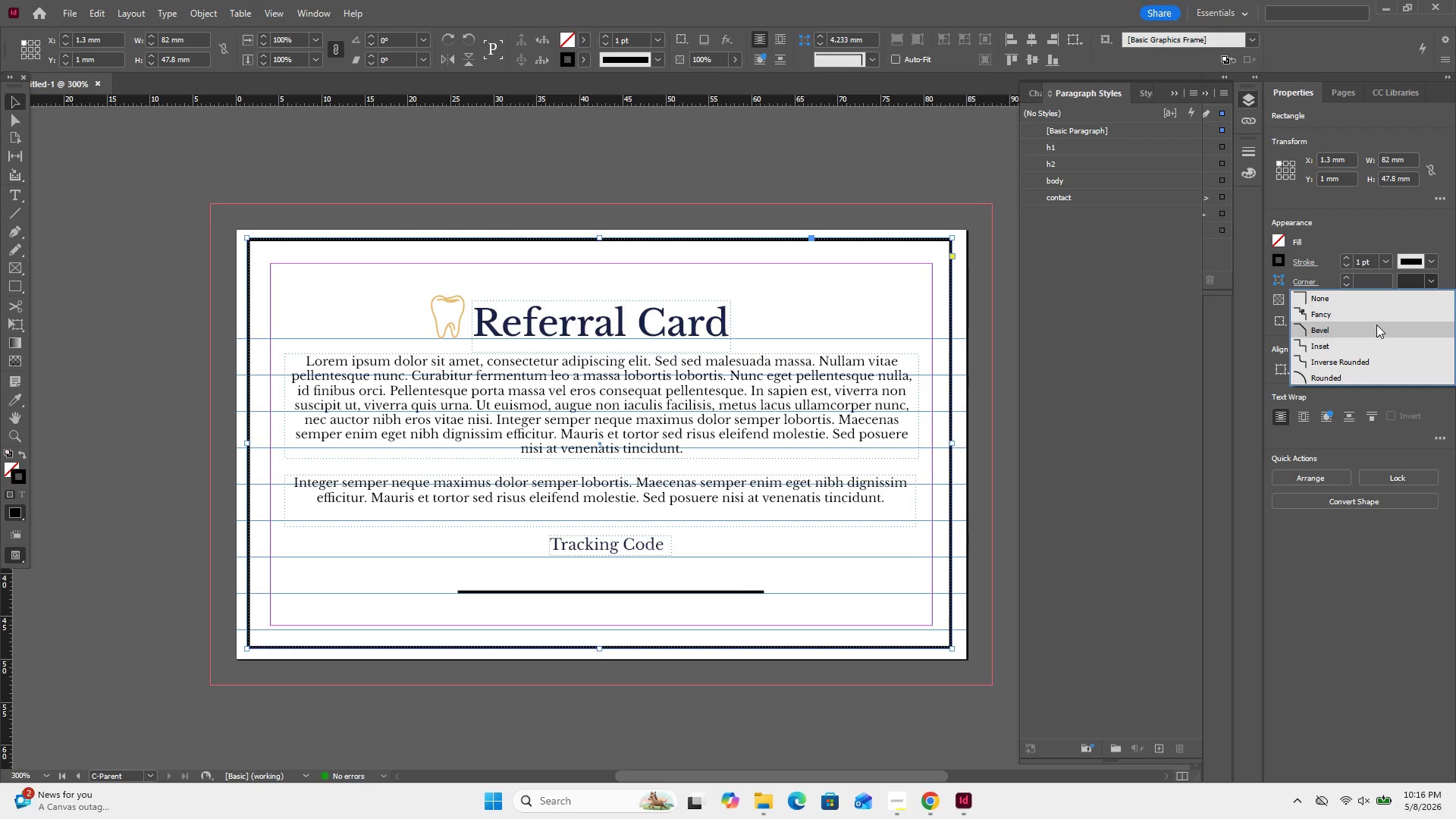 
left_click([1376, 325])
 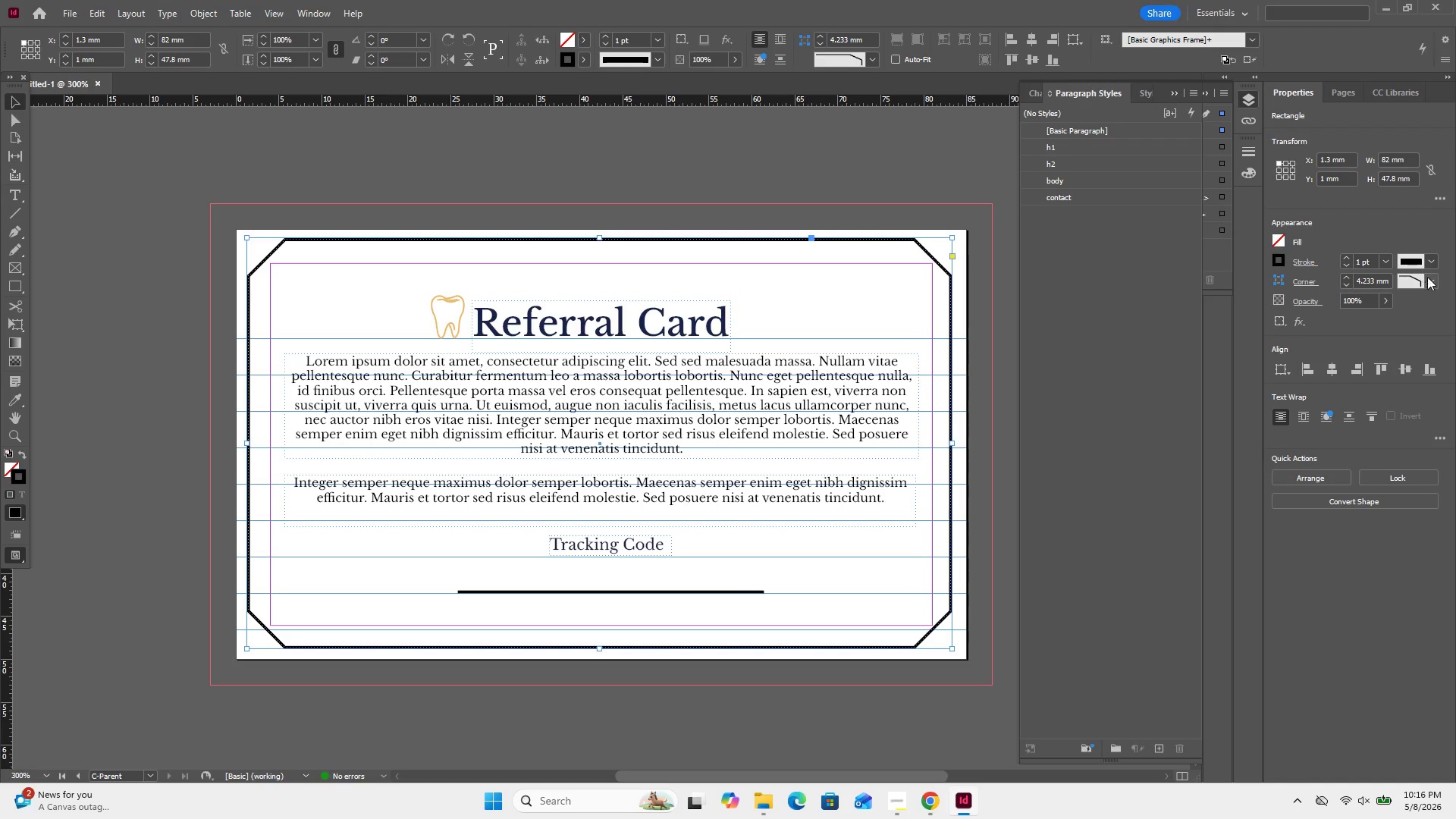 
left_click([1429, 276])
 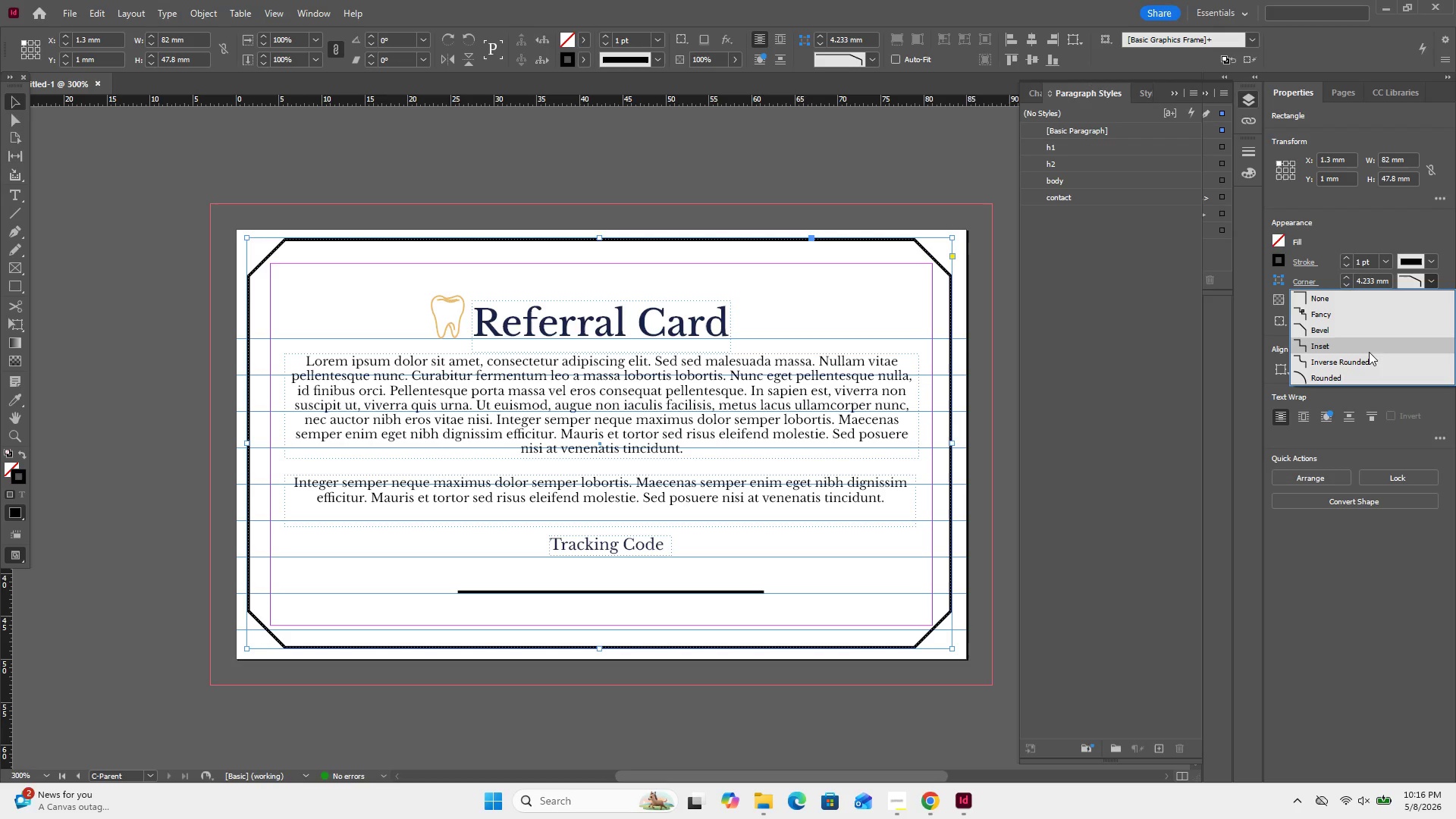 
left_click([1367, 343])
 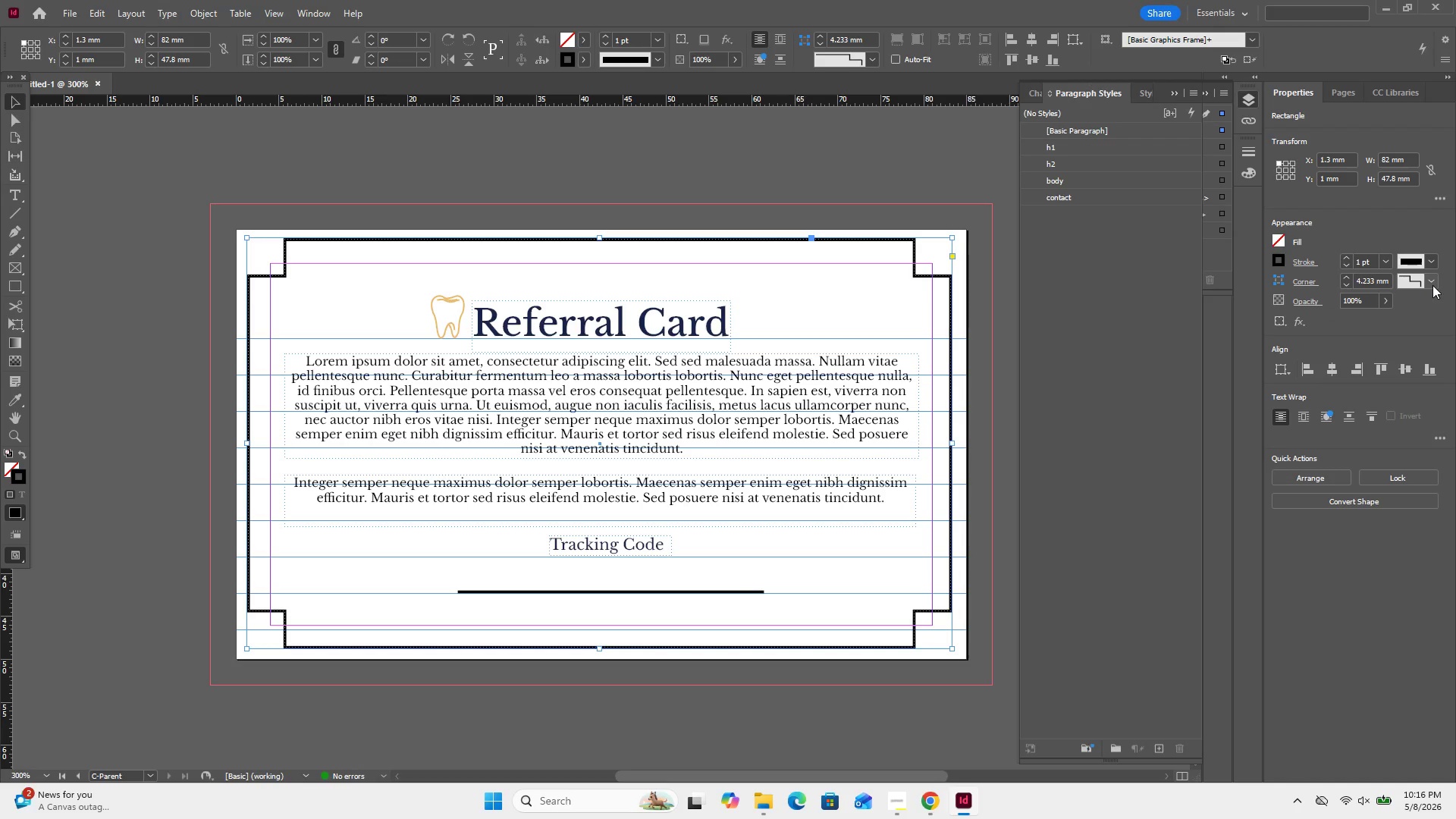 
left_click([1432, 285])
 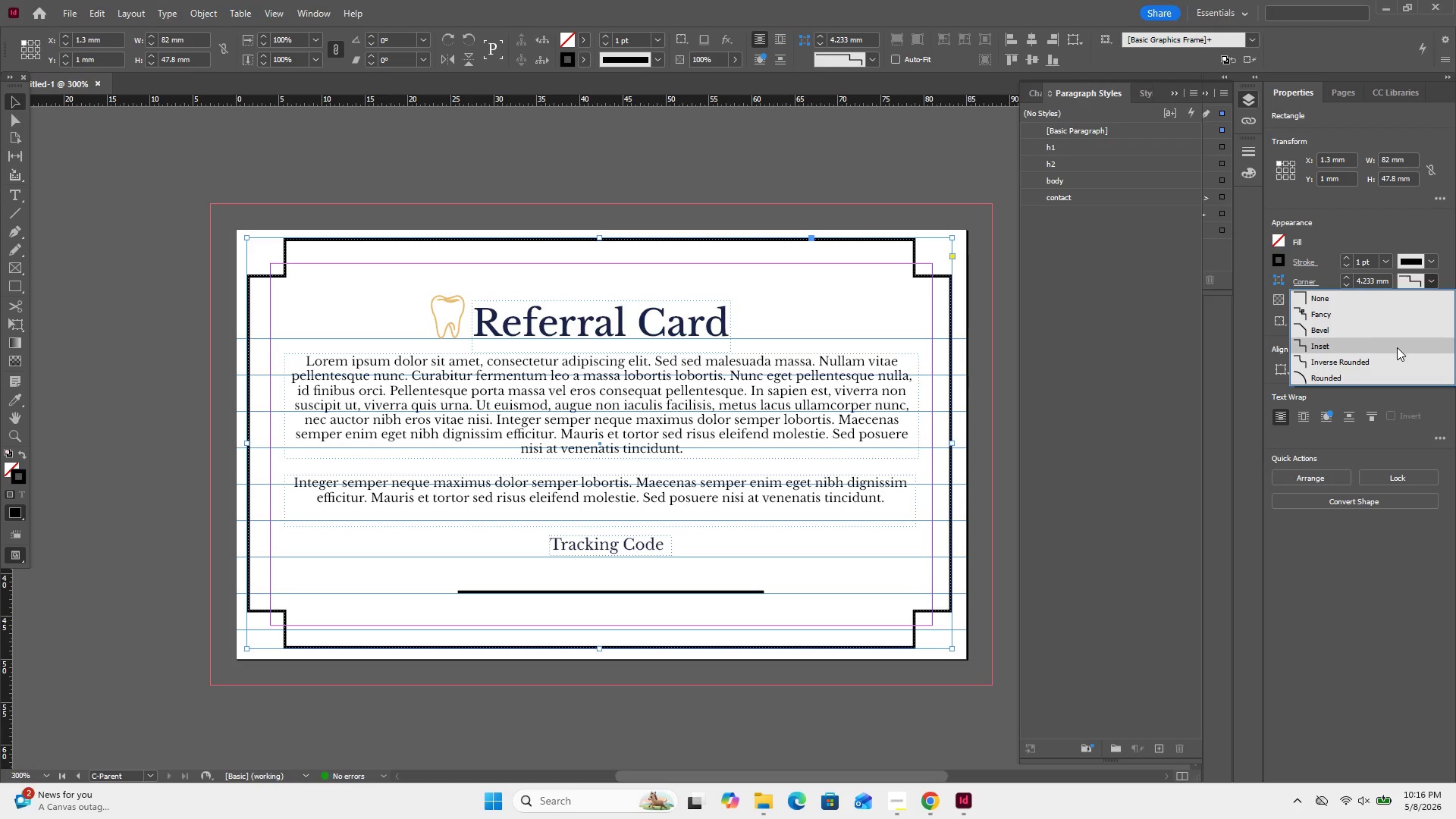 
left_click([1398, 357])
 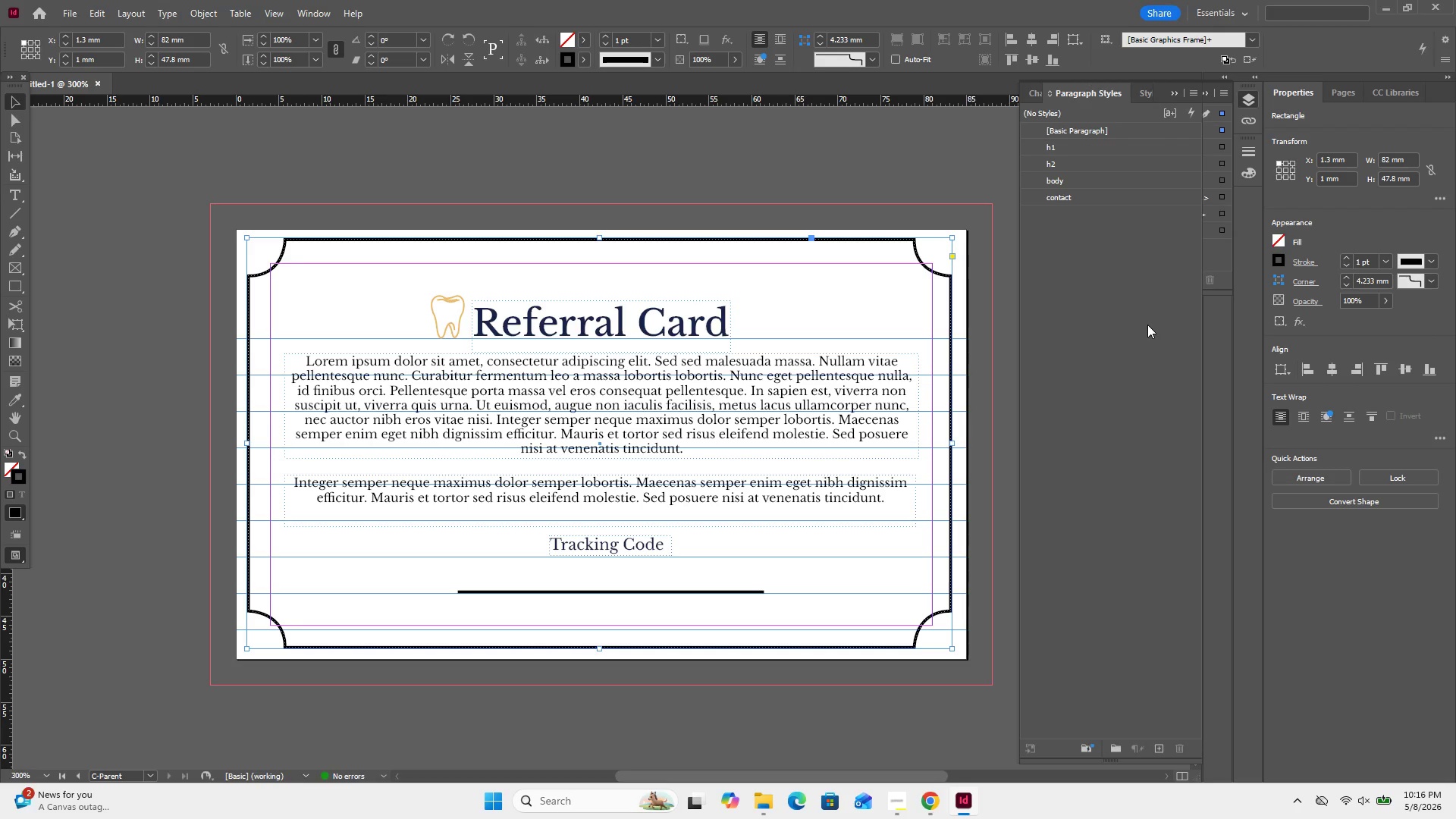 
left_click([1144, 321])
 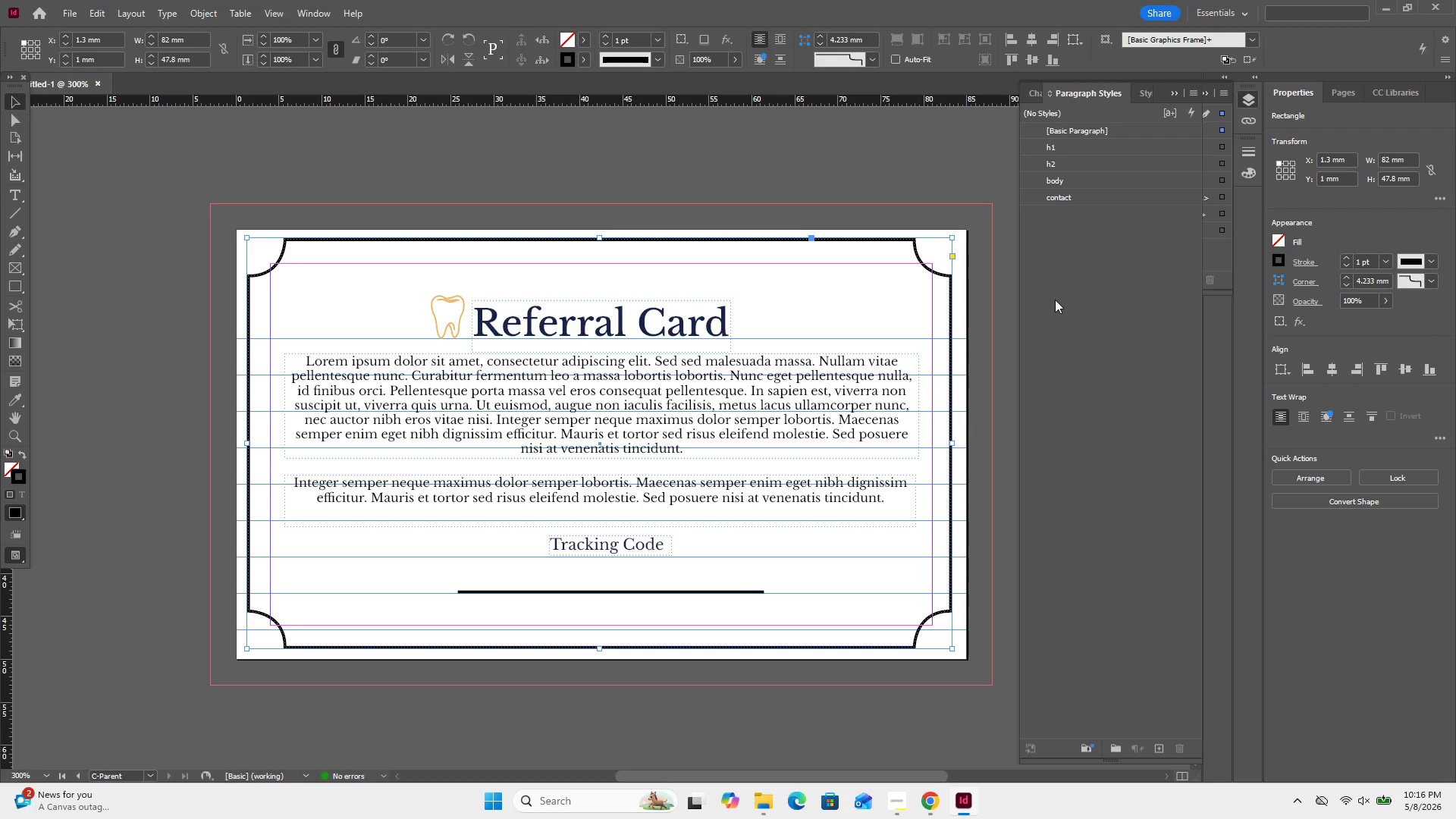 
left_click([1054, 300])
 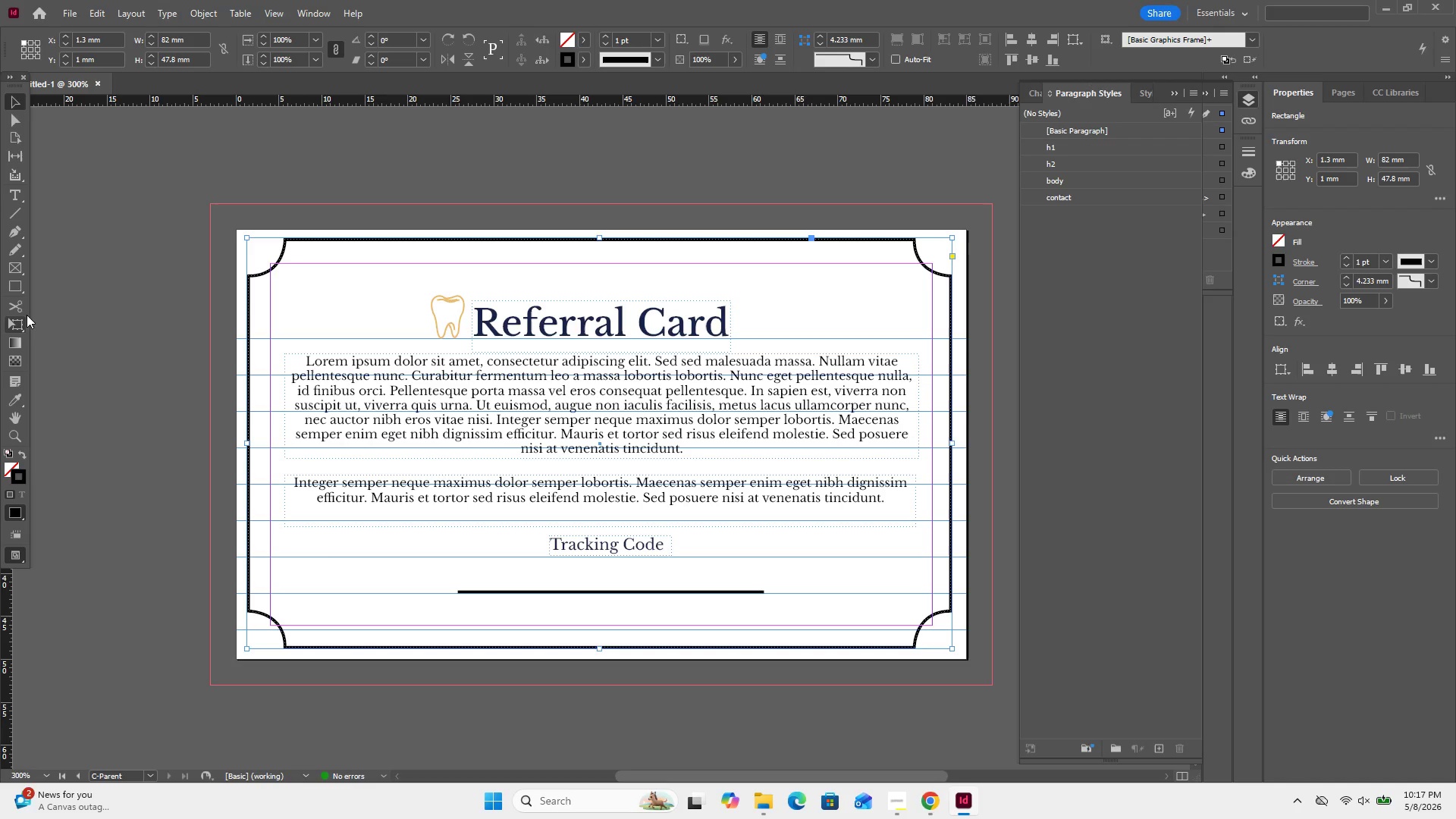 
wait(5.75)
 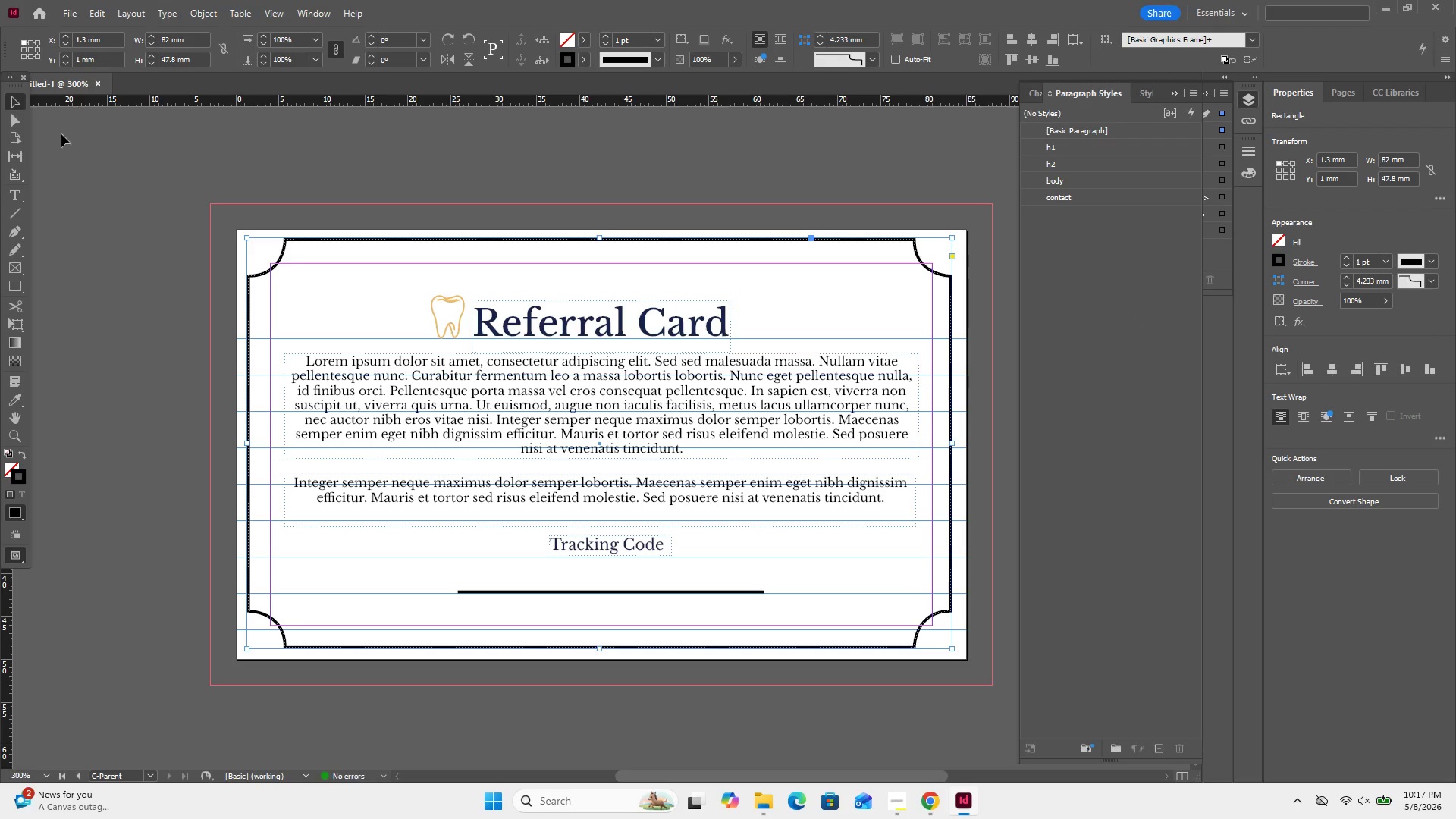 
left_click([24, 397])
 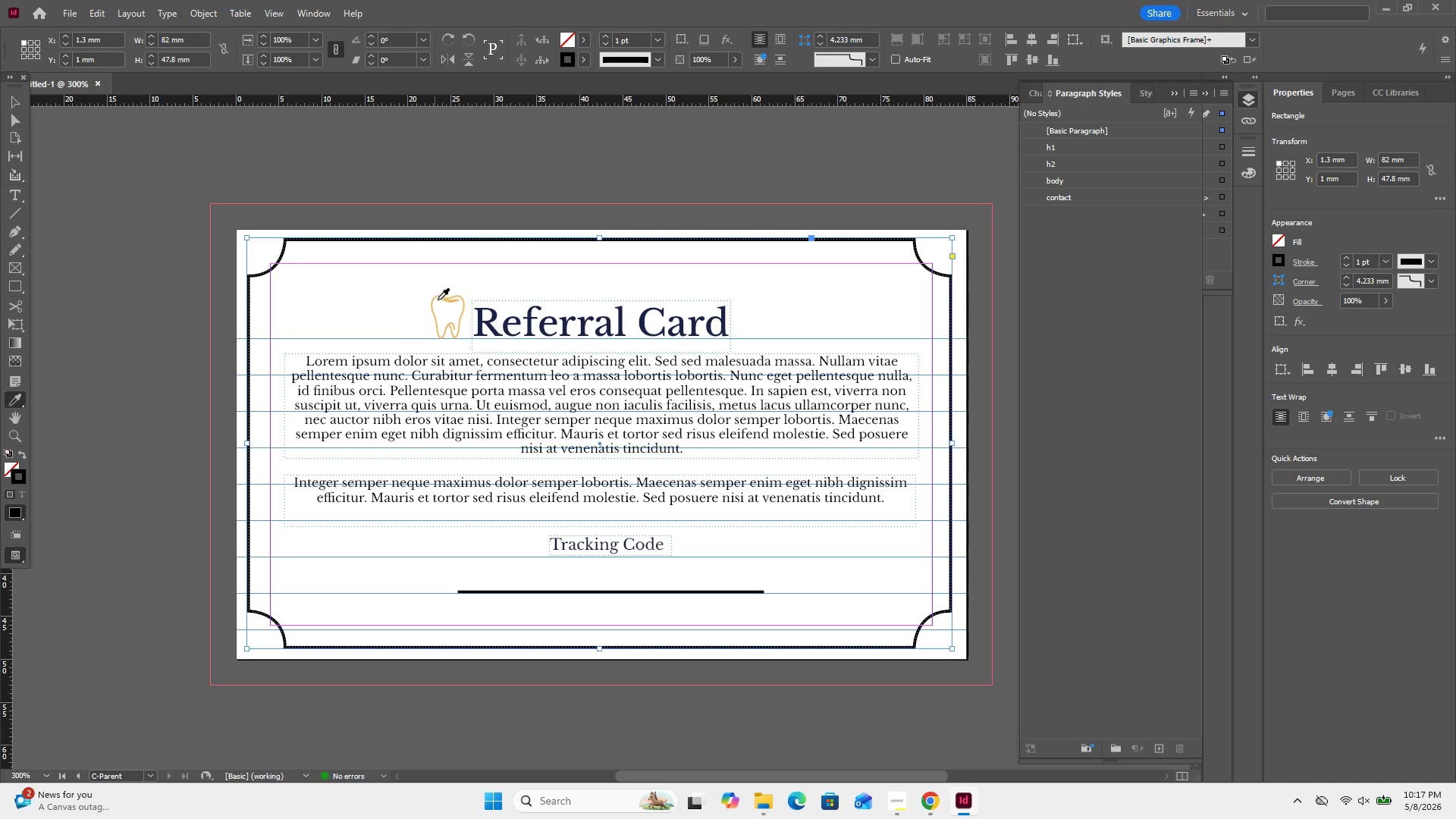 
left_click([438, 300])
 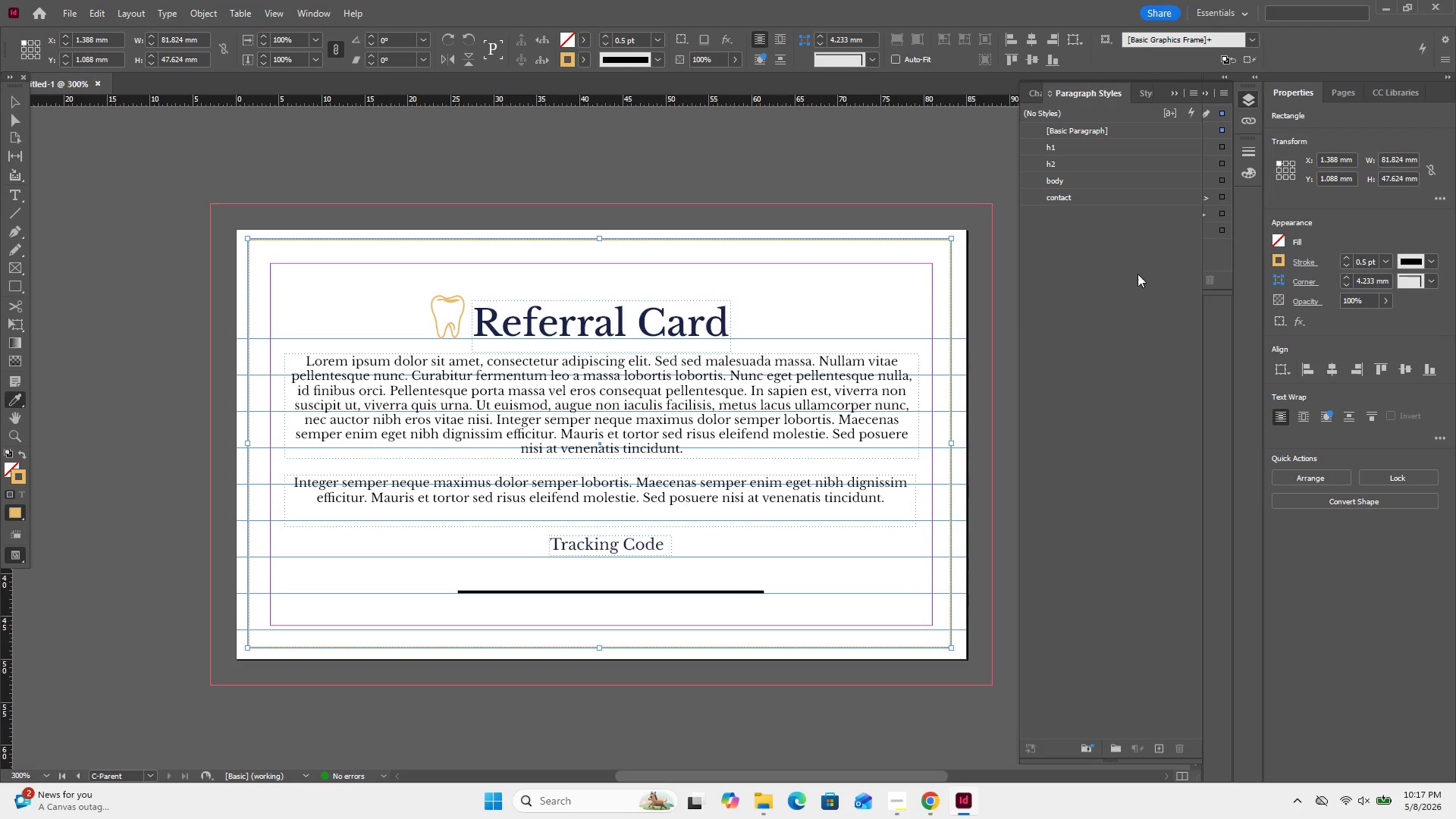 
left_click([1430, 281])
 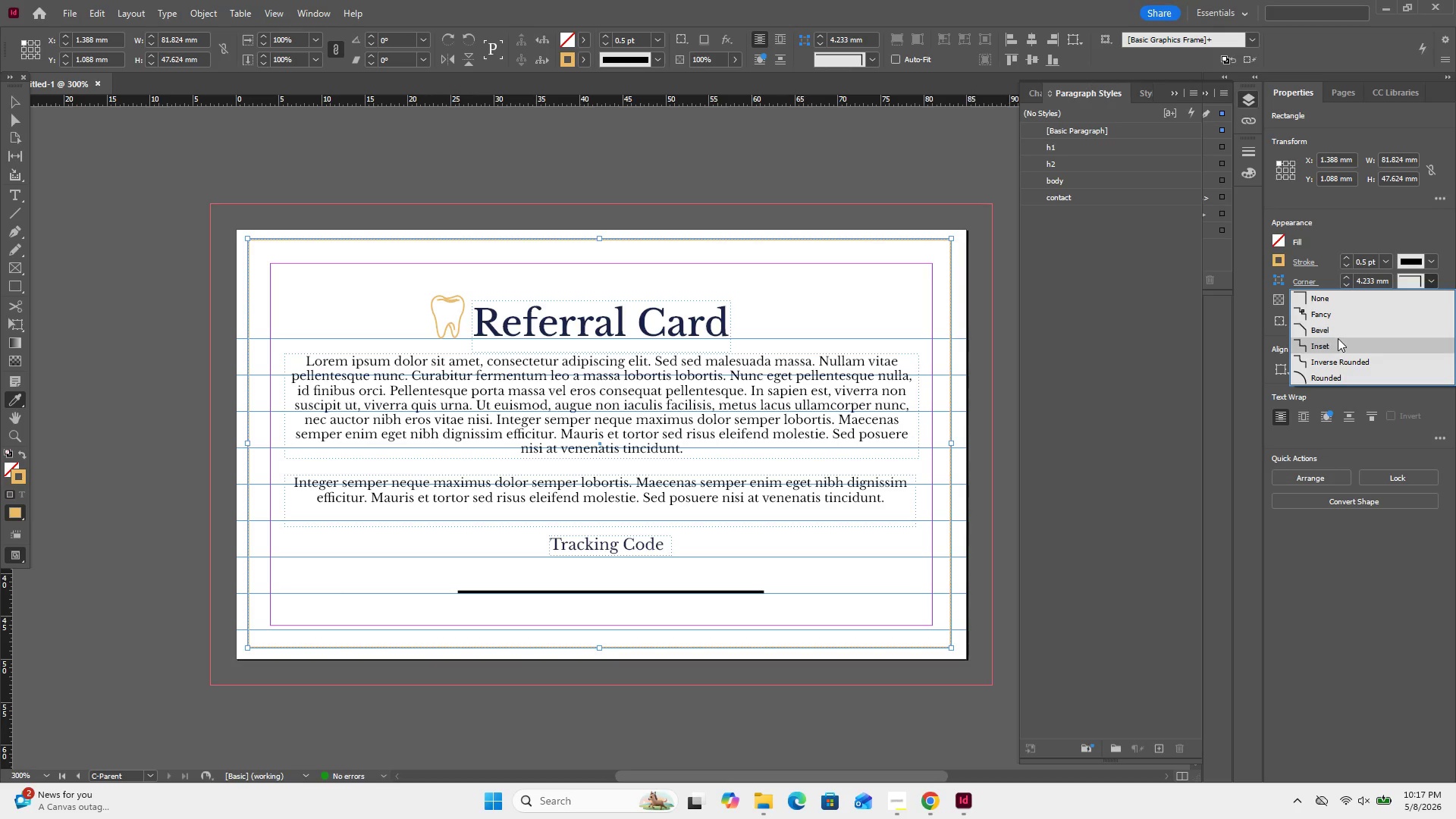 
left_click([1338, 339])
 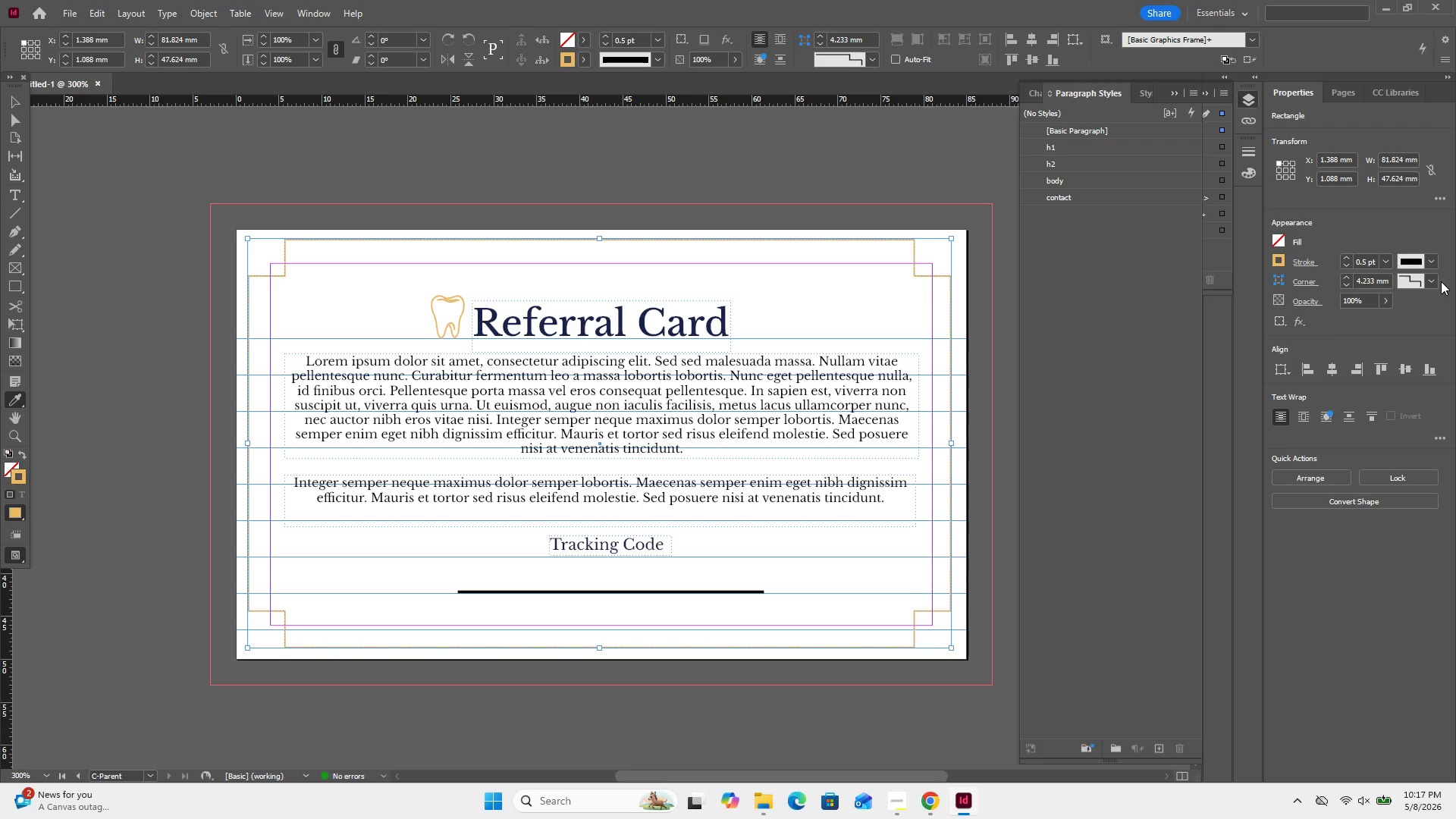 
left_click_drag(start_coordinate=[1435, 281], to_coordinate=[1435, 277])
 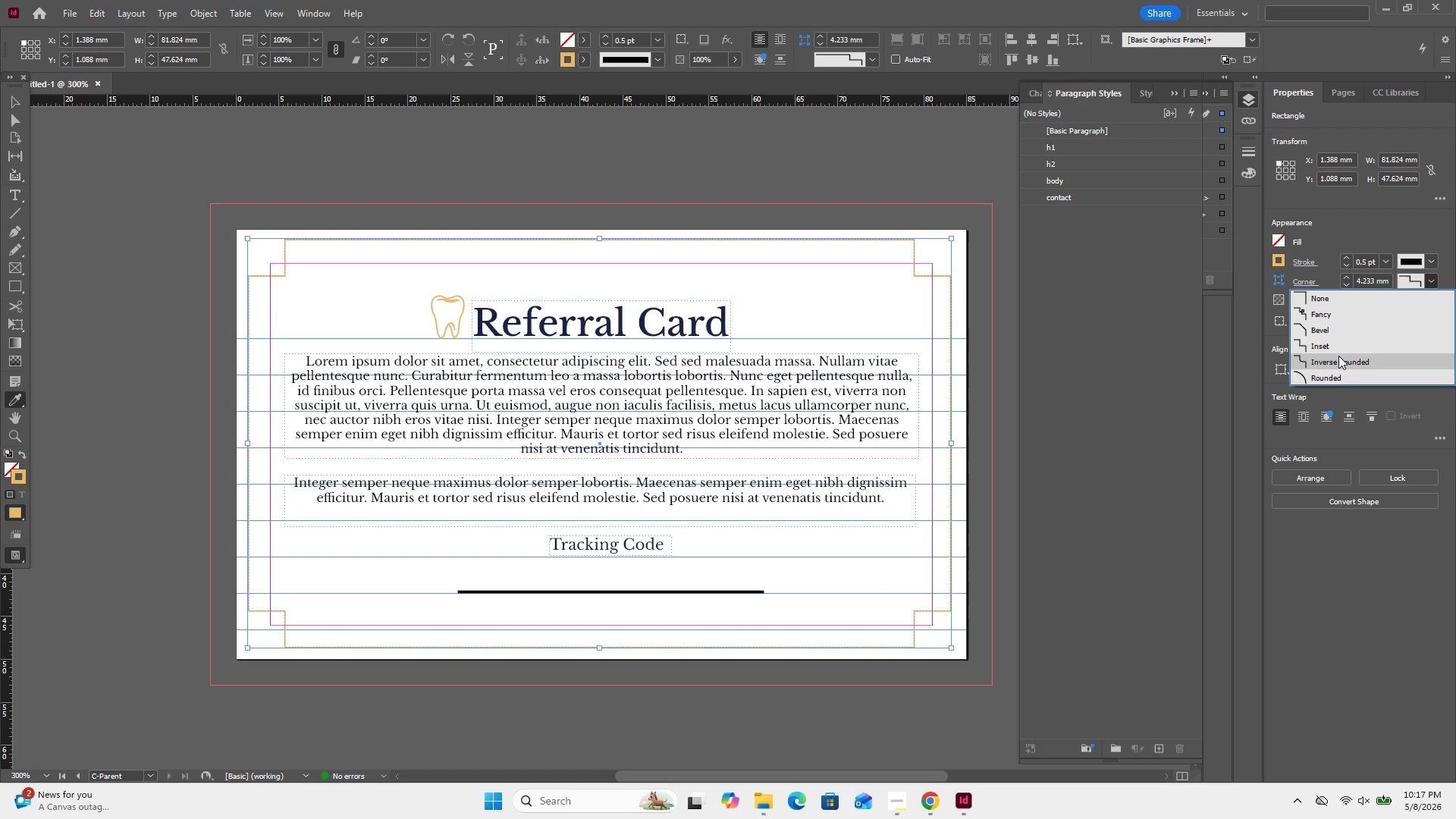 
left_click([1338, 356])
 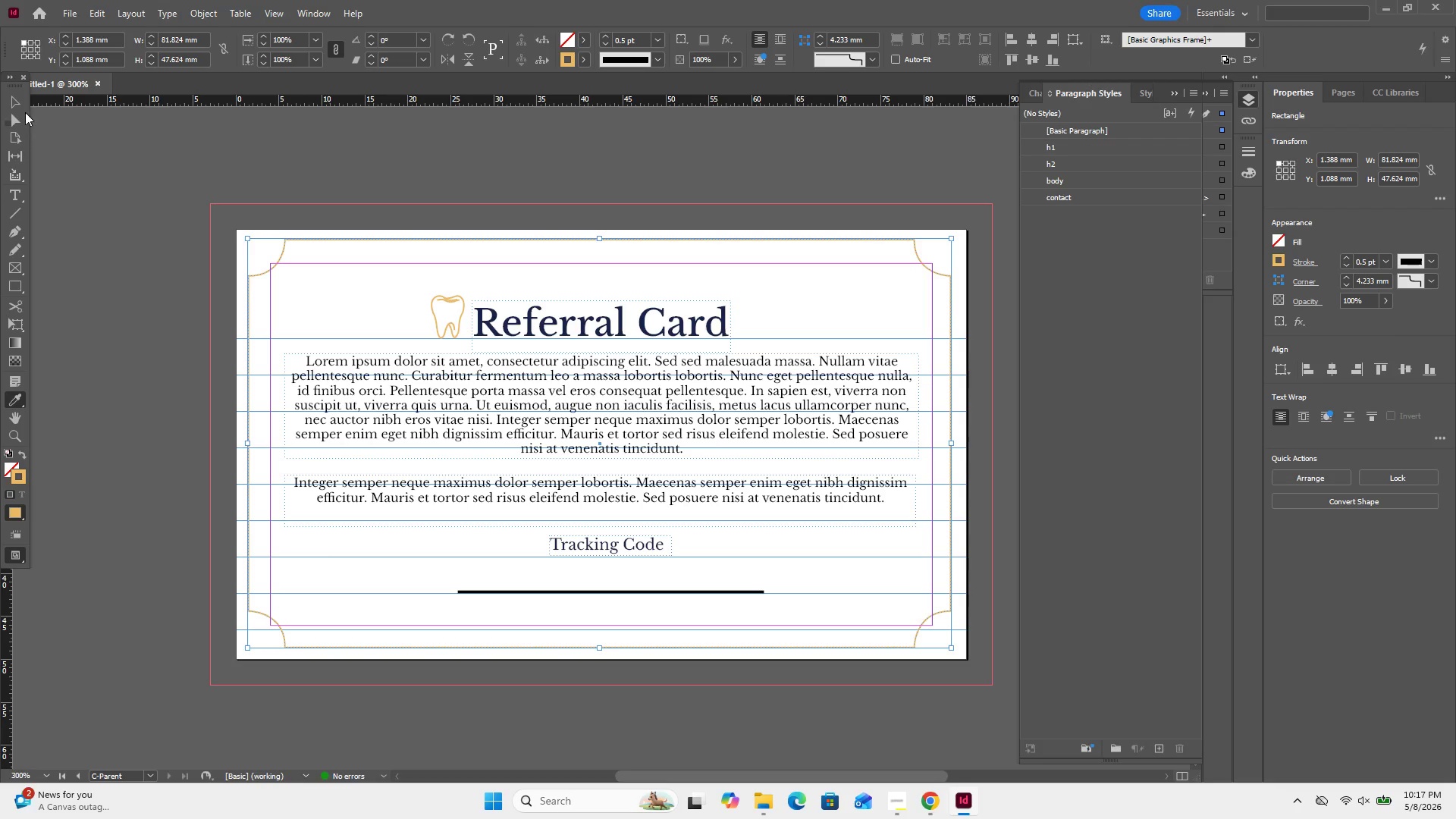 
left_click([16, 108])
 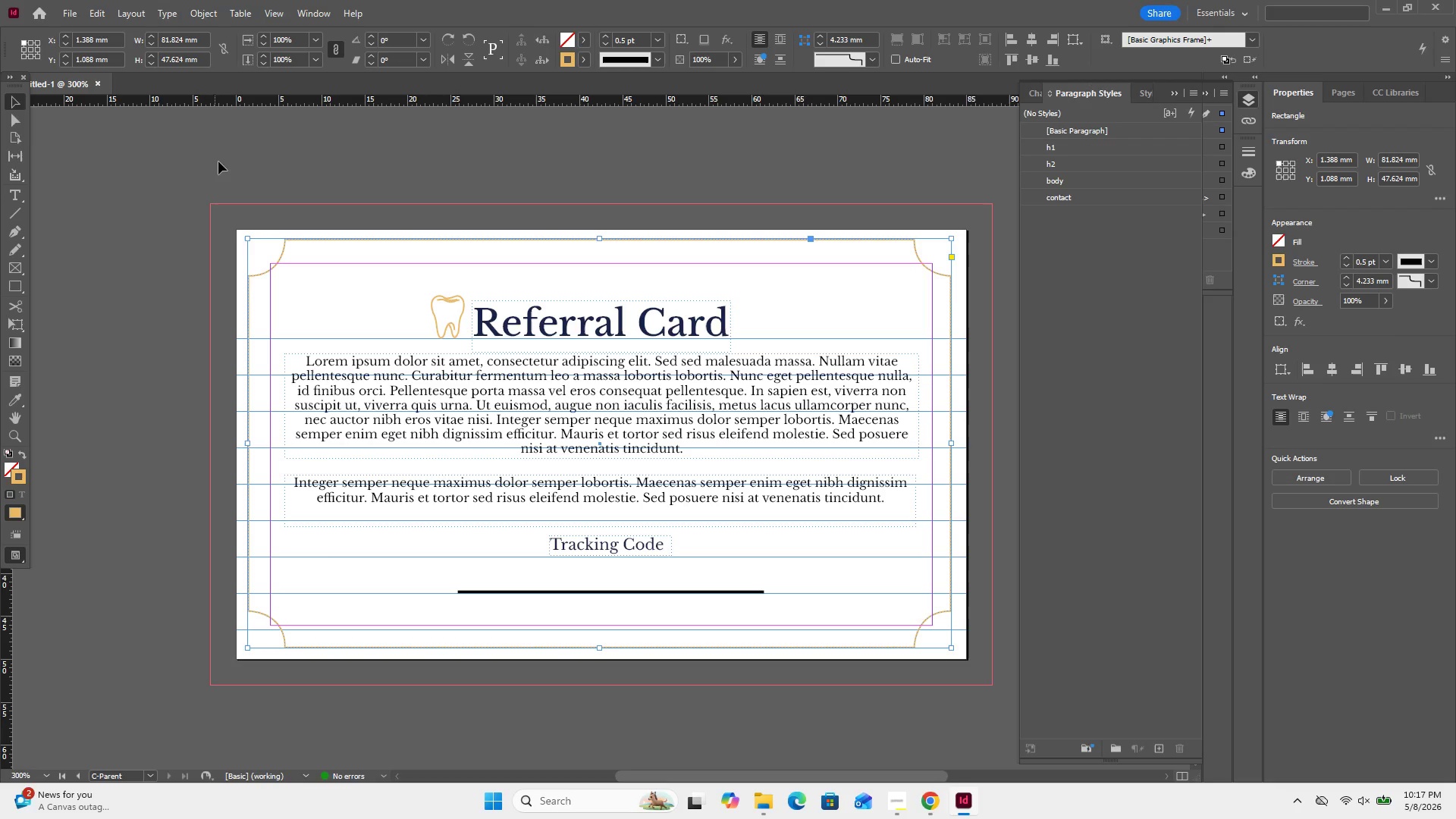 
left_click([219, 164])
 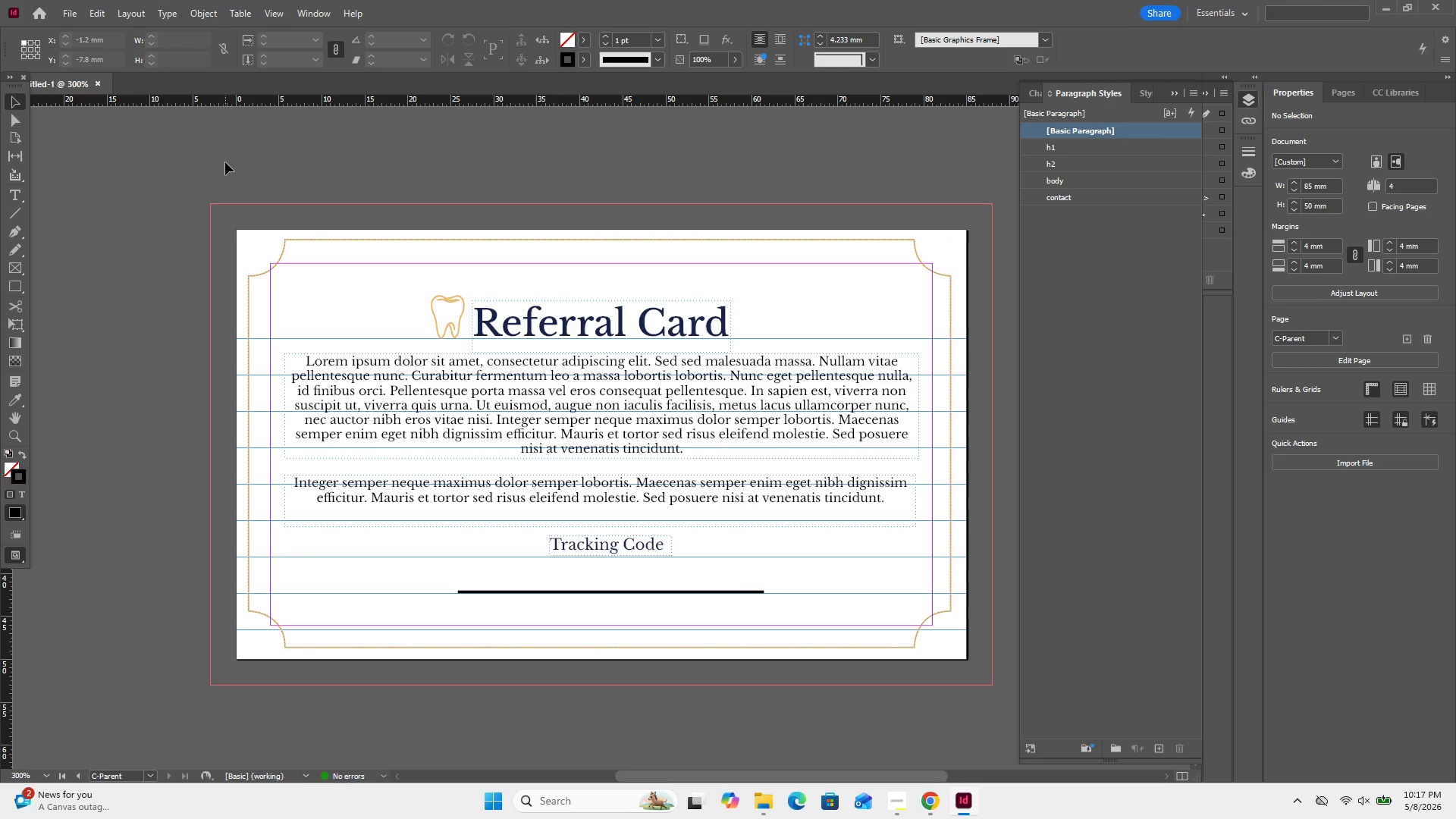 
wait(8.39)
 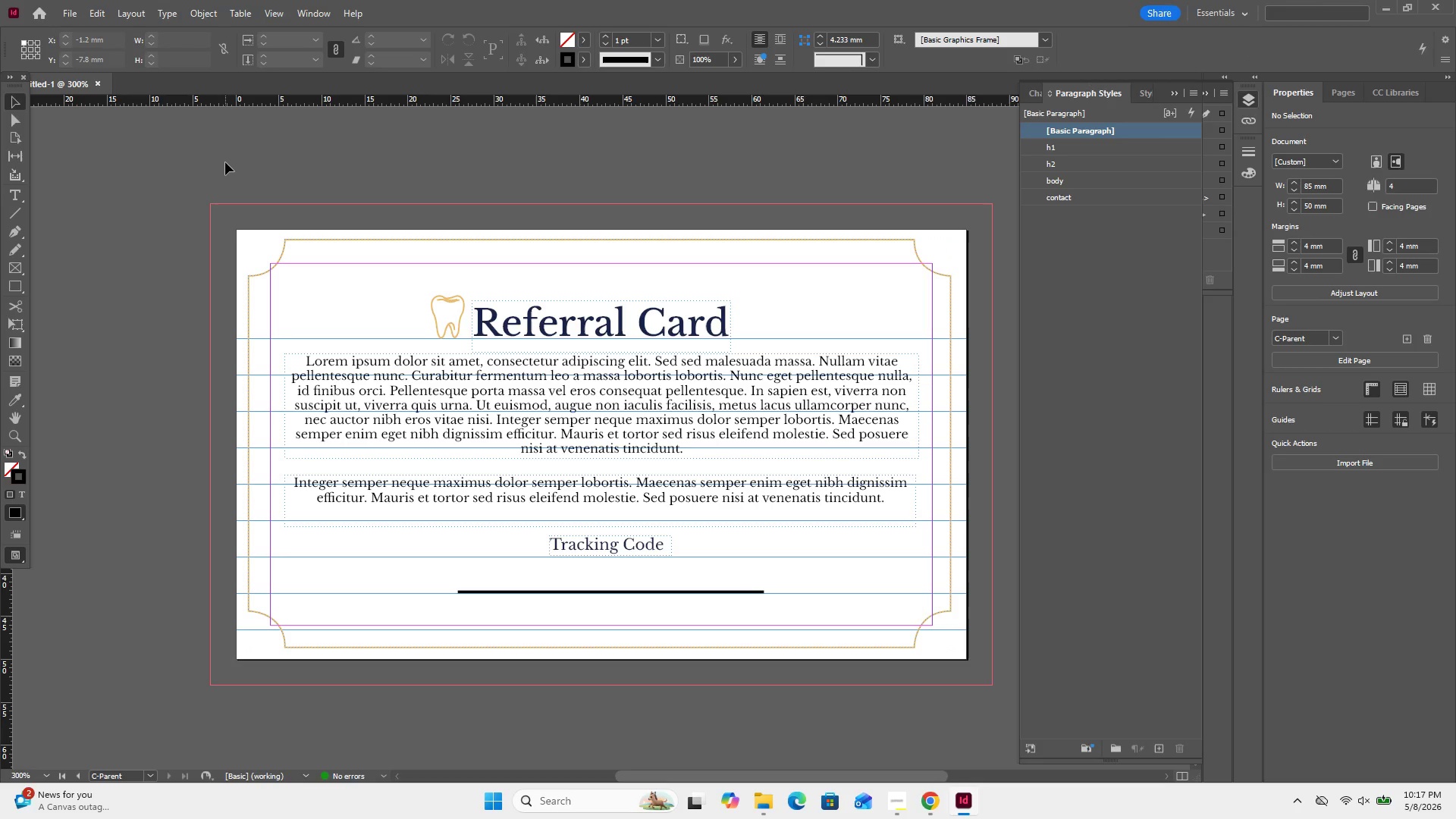 
left_click_drag(start_coordinate=[947, 192], to_coordinate=[880, 273])
 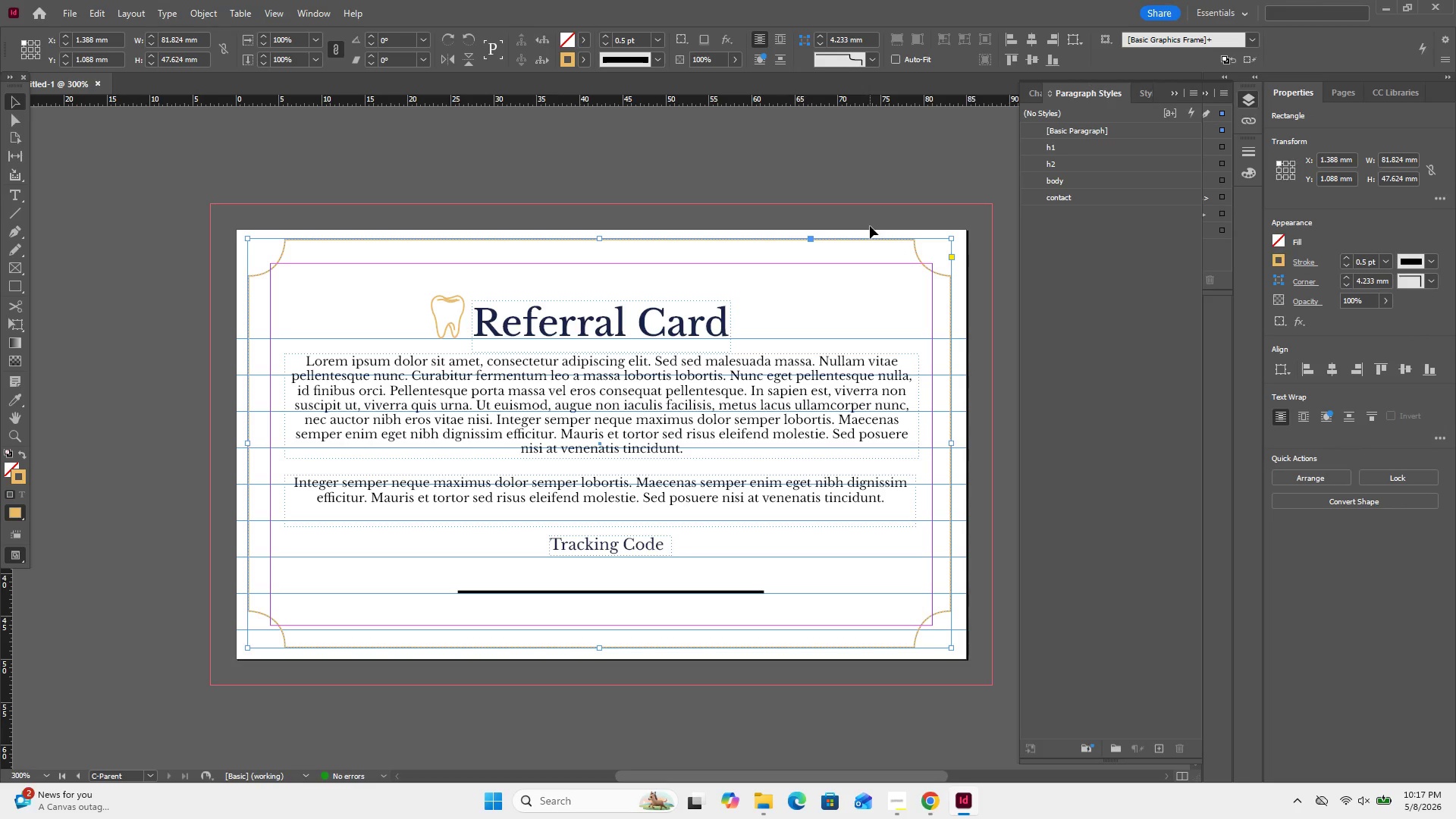 
key(ArrowDown)
 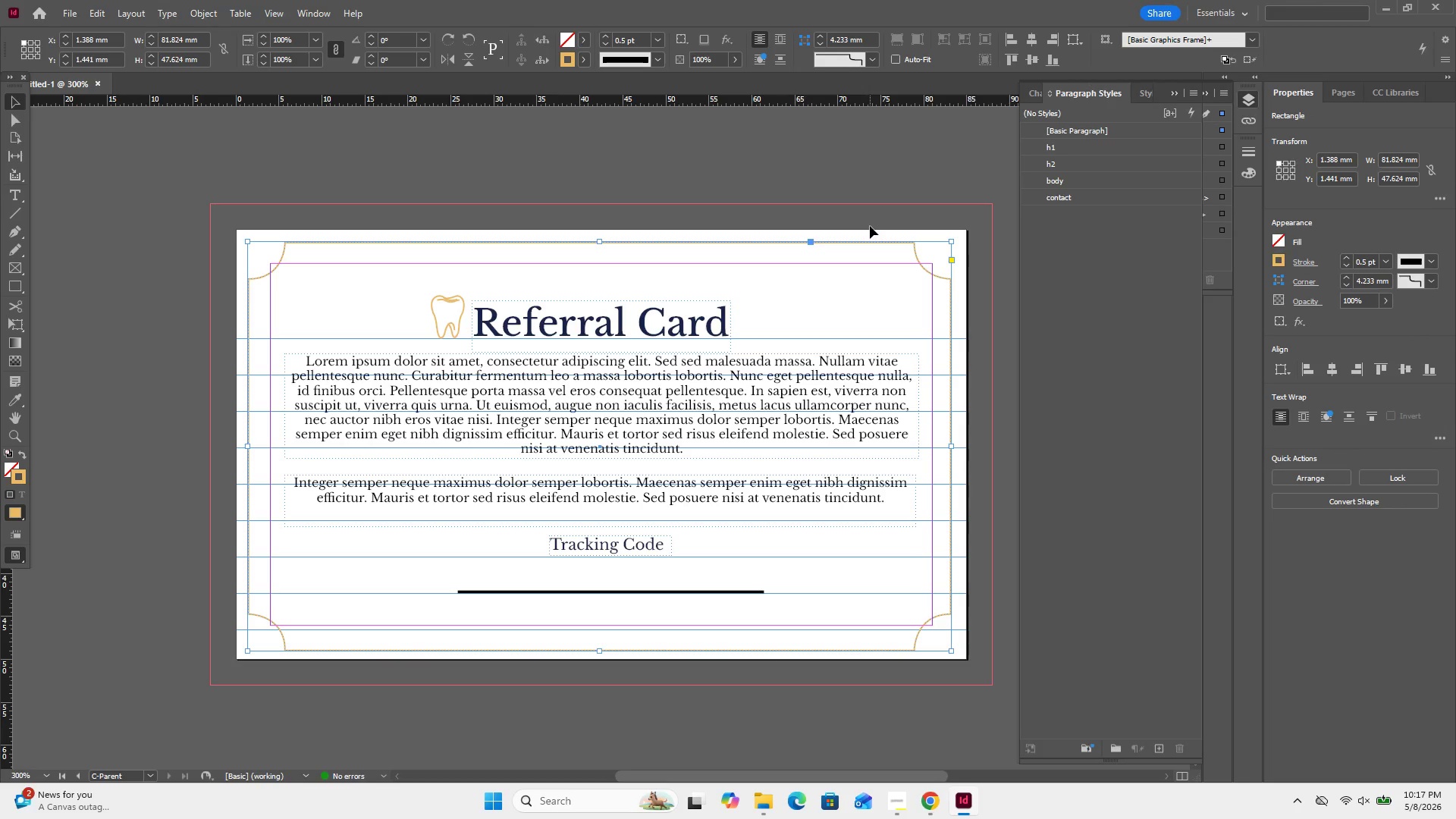 
left_click([742, 117])
 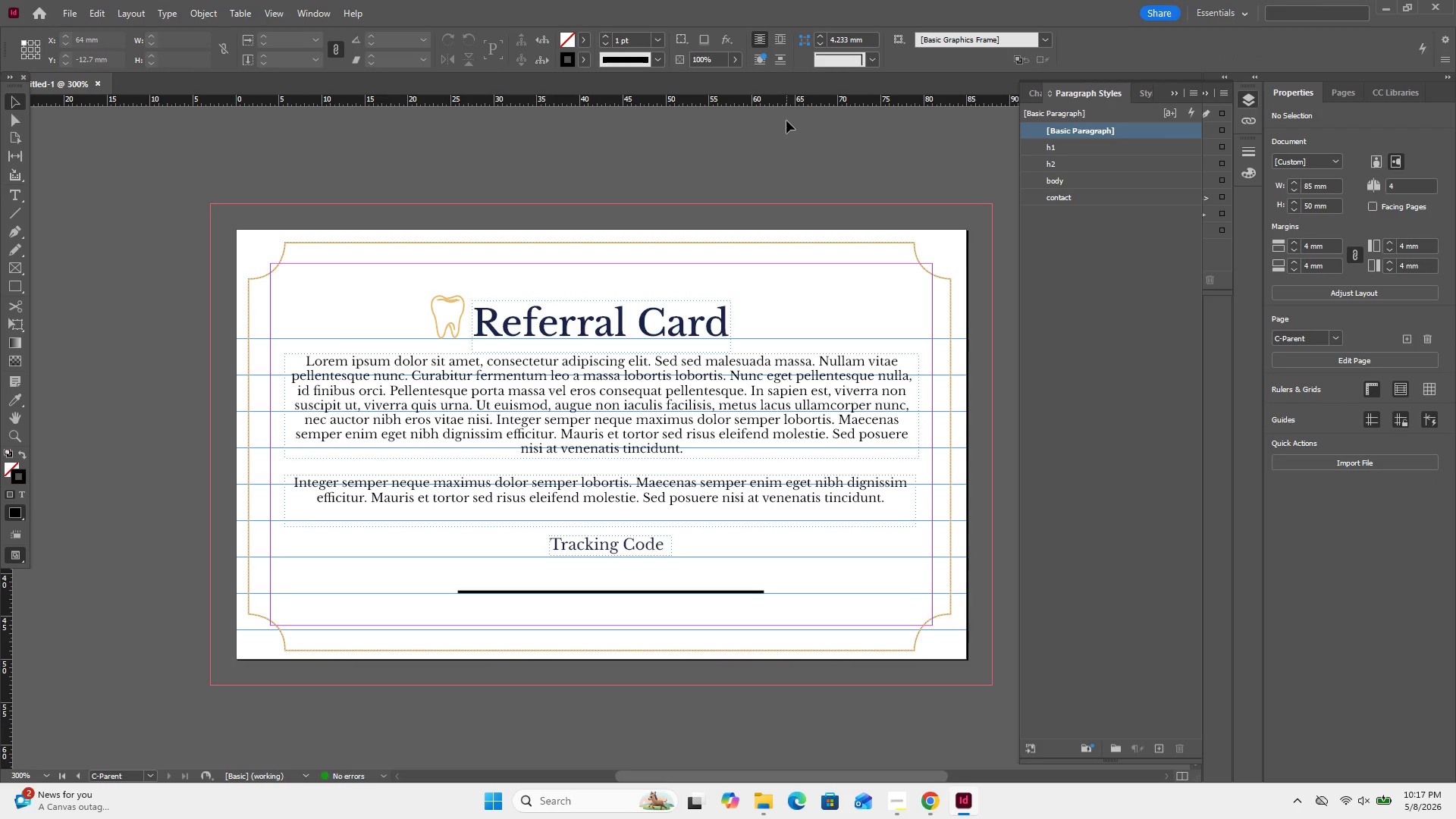 
scroll: coordinate [786, 121], scroll_direction: none, amount: 0.0
 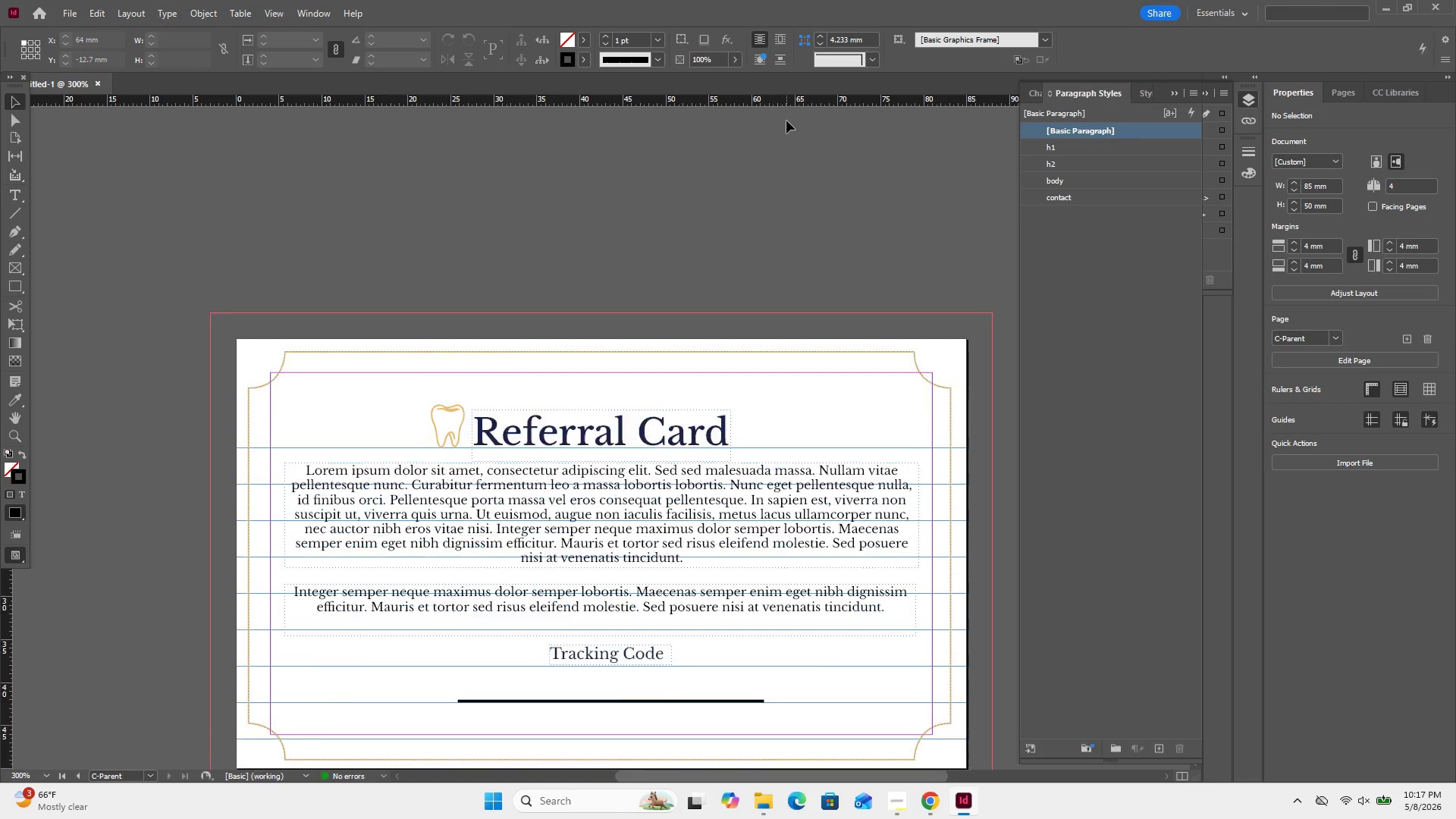 
scroll: coordinate [789, 119], scroll_direction: up, amount: 9.0
 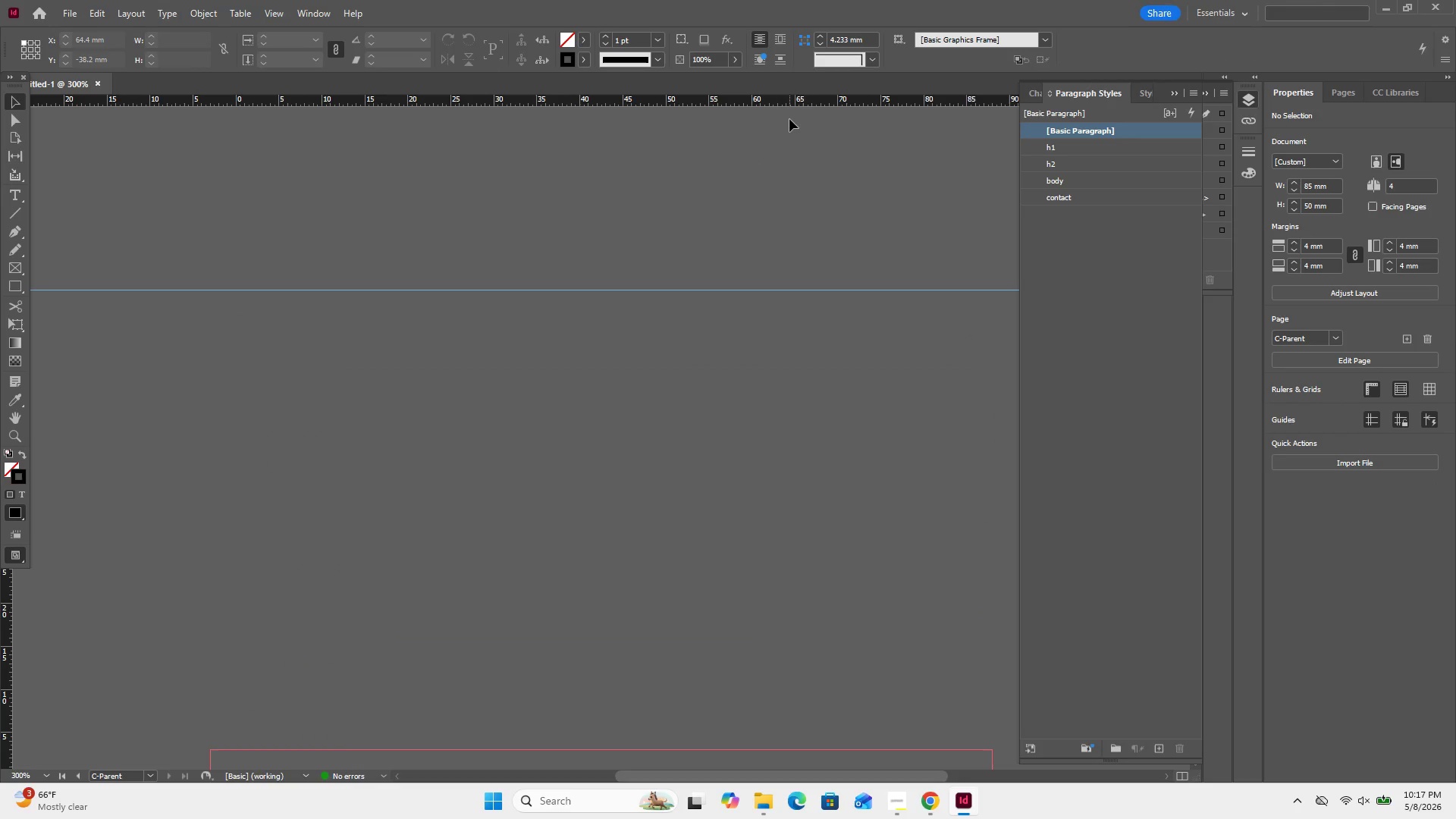 
wait(10.97)
 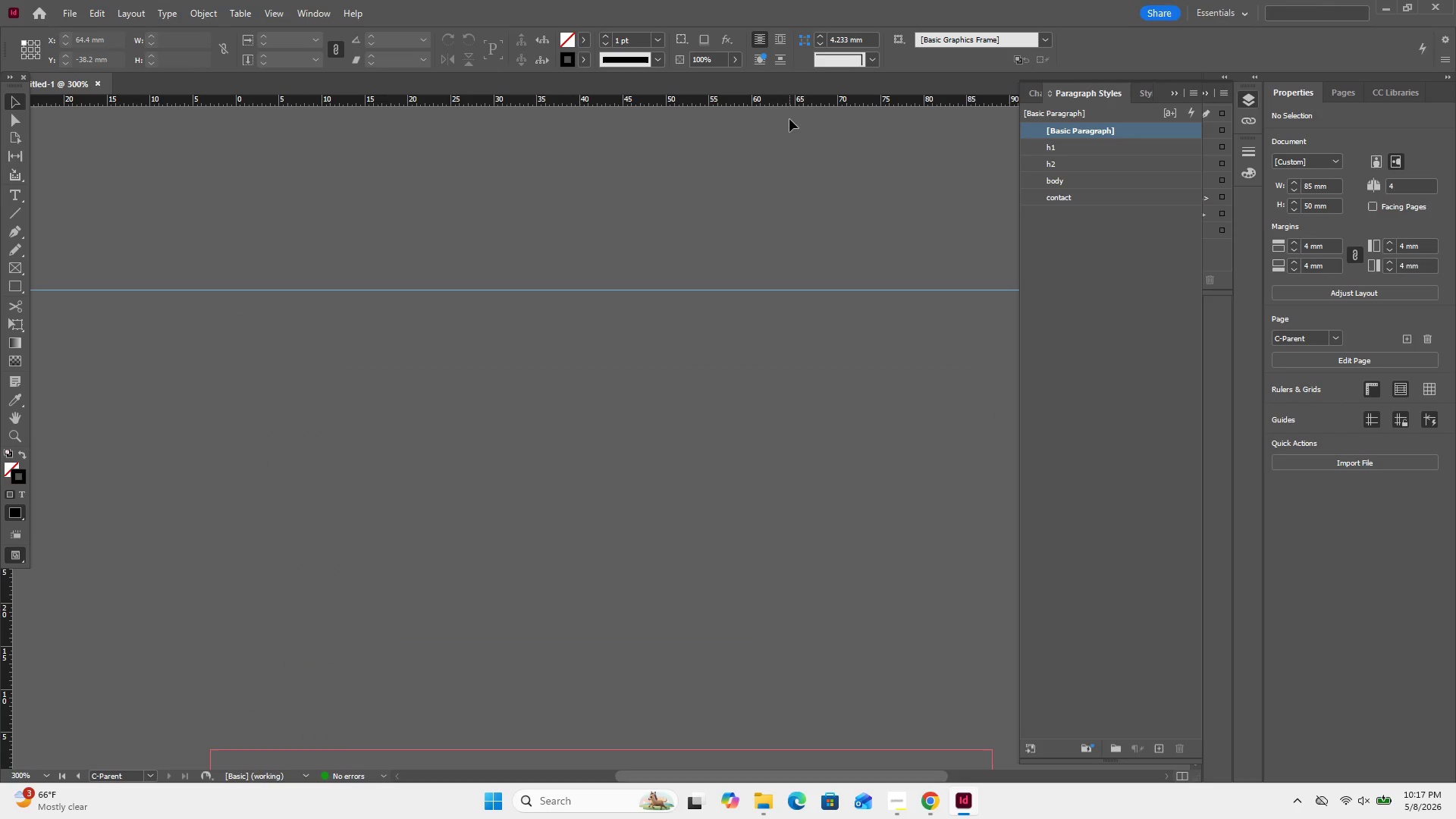 
scroll: coordinate [759, 263], scroll_direction: down, amount: 5.0
 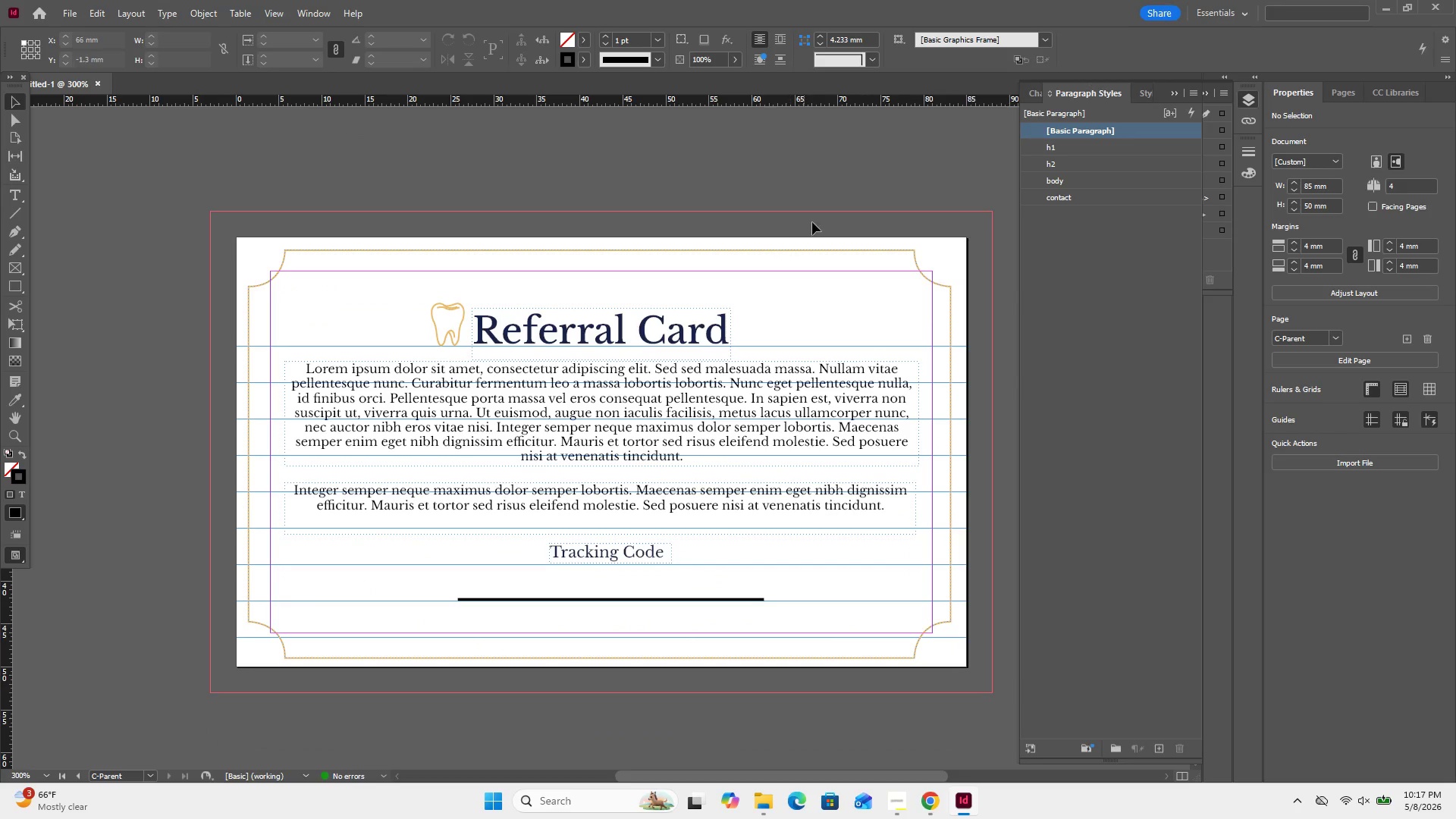 
left_click([812, 222])
 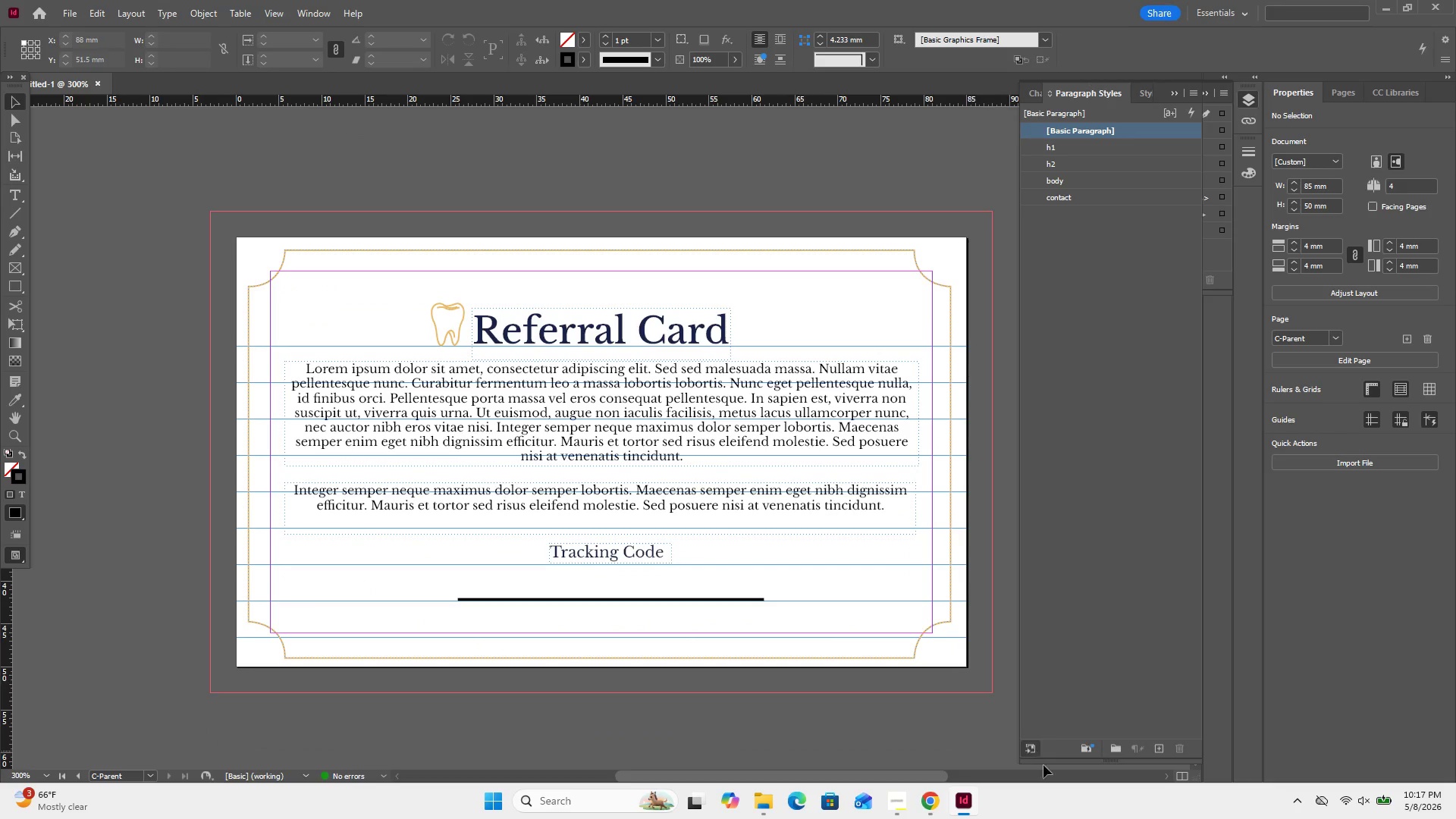 
mouse_move([970, 787])
 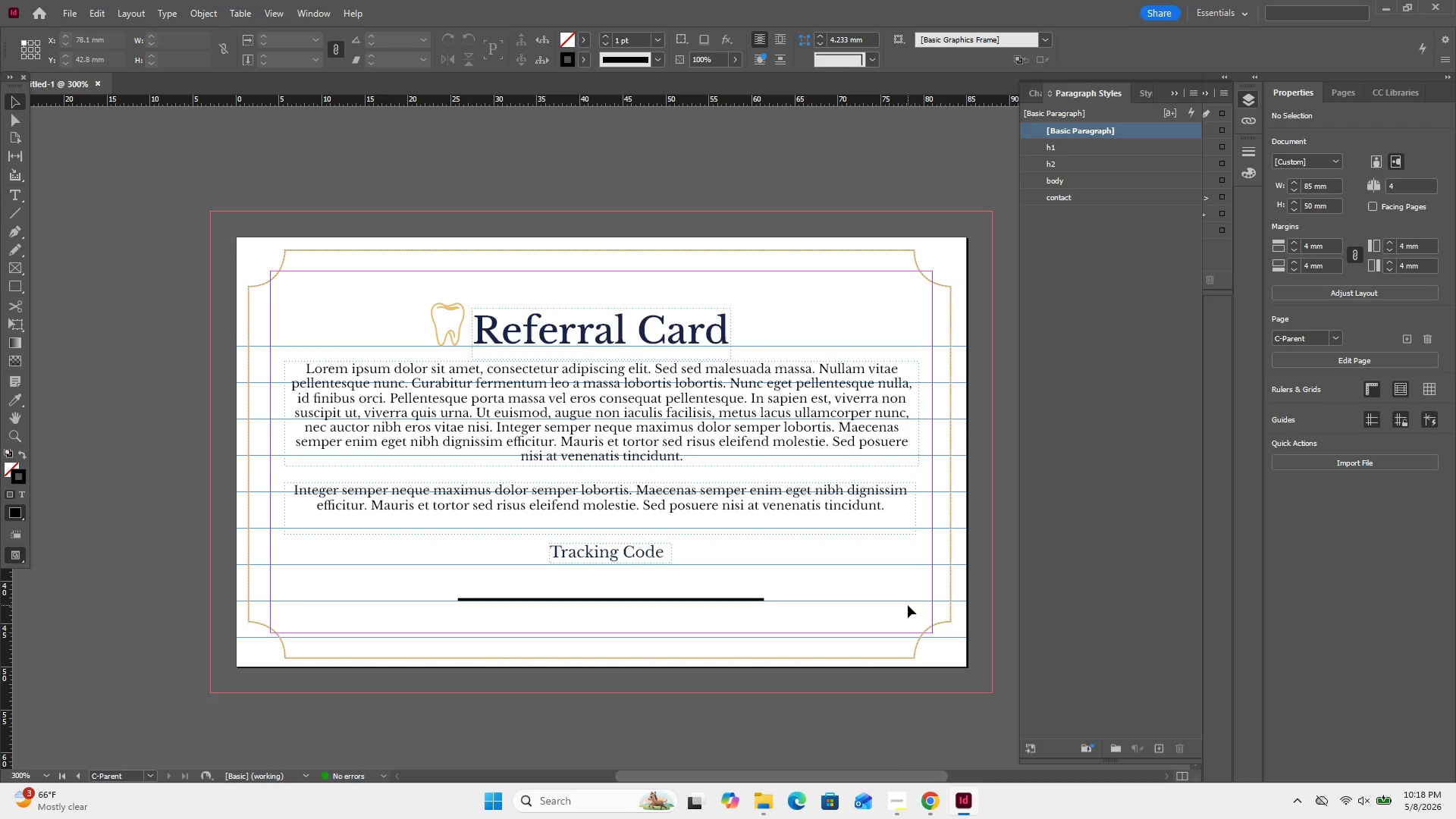 
wait(9.51)
 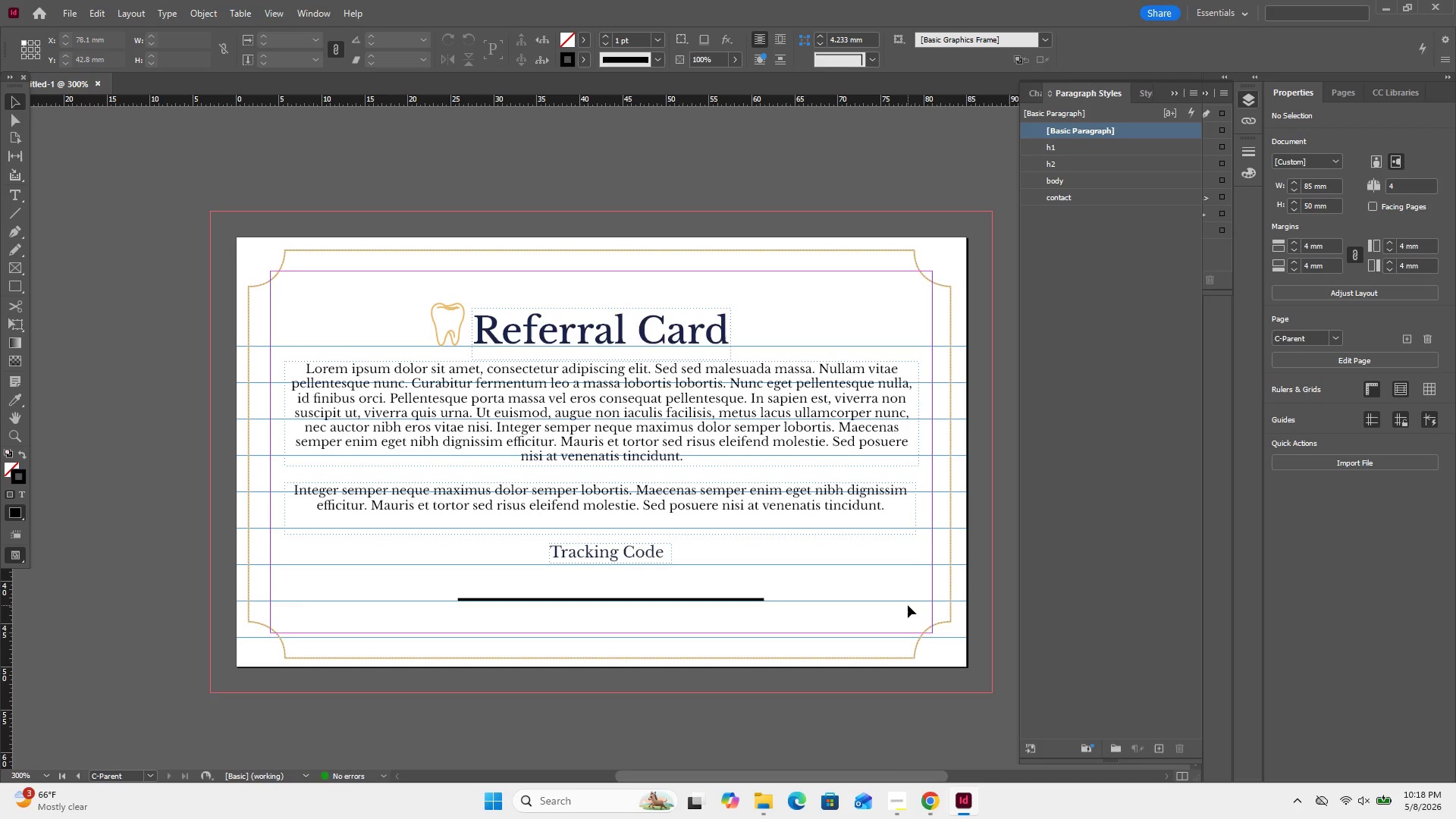 
left_click_drag(start_coordinate=[912, 773], to_coordinate=[925, 779])
 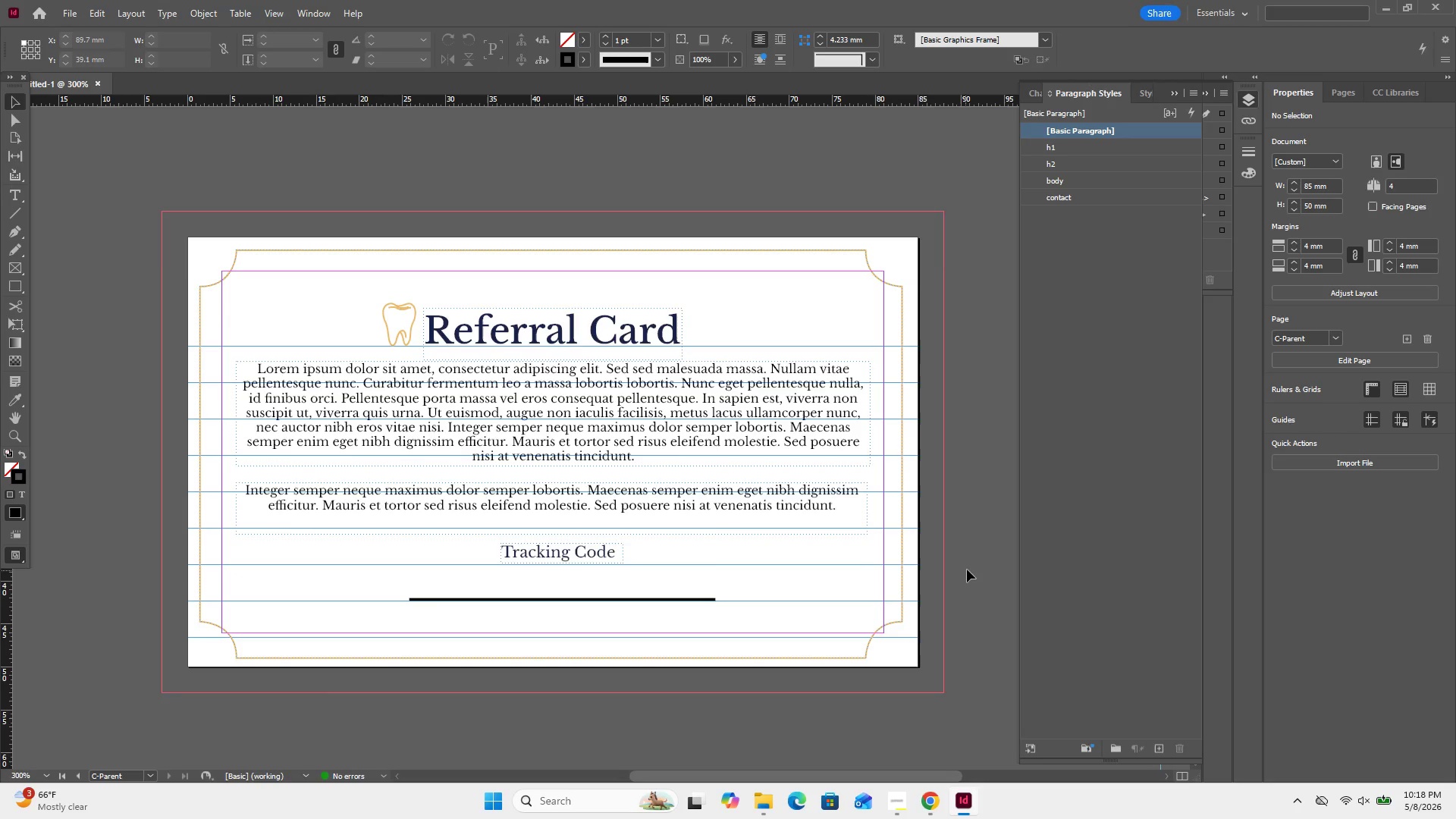 
scroll: coordinate [968, 569], scroll_direction: up, amount: 1.0
 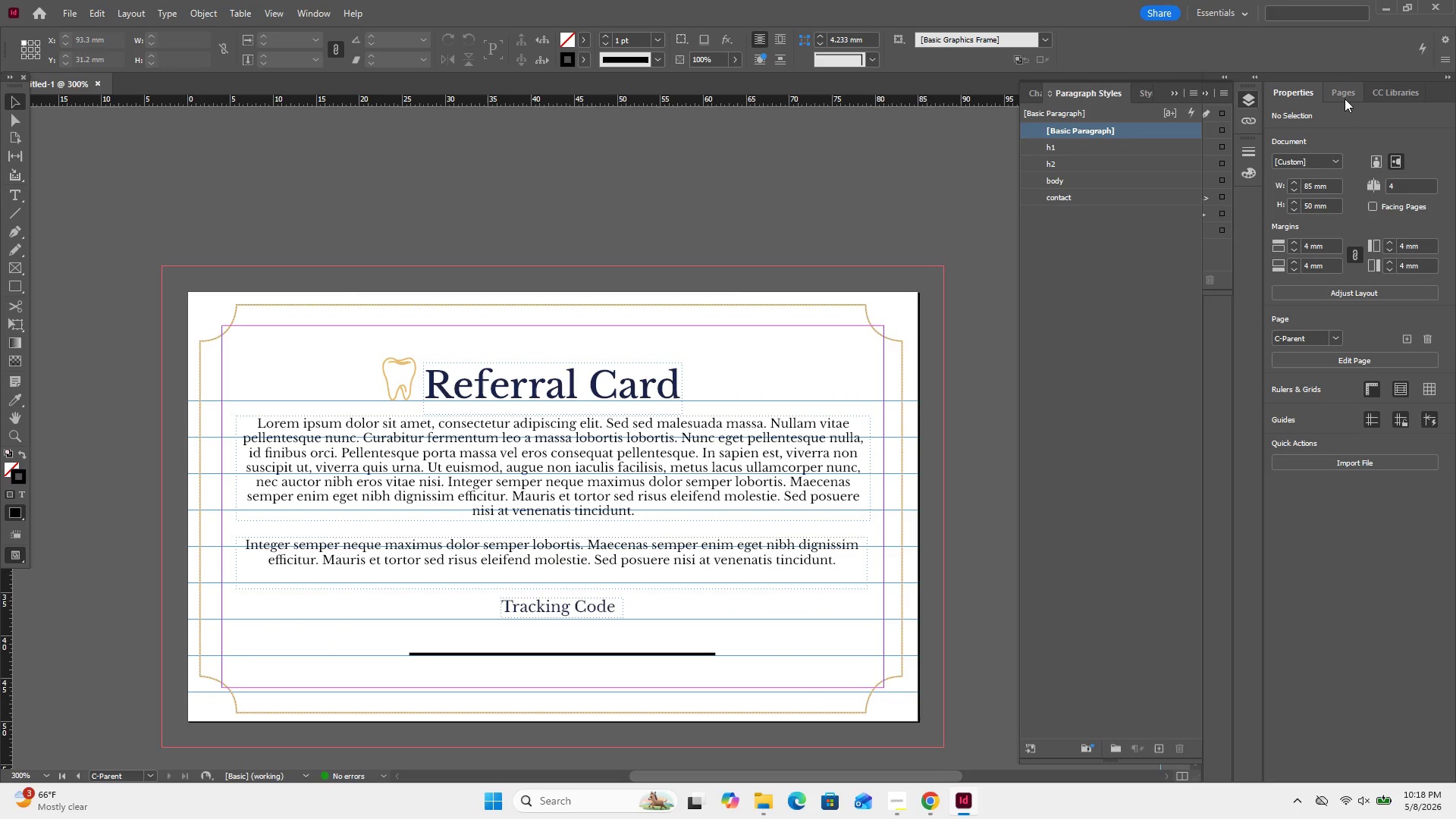 
left_click([1339, 95])
 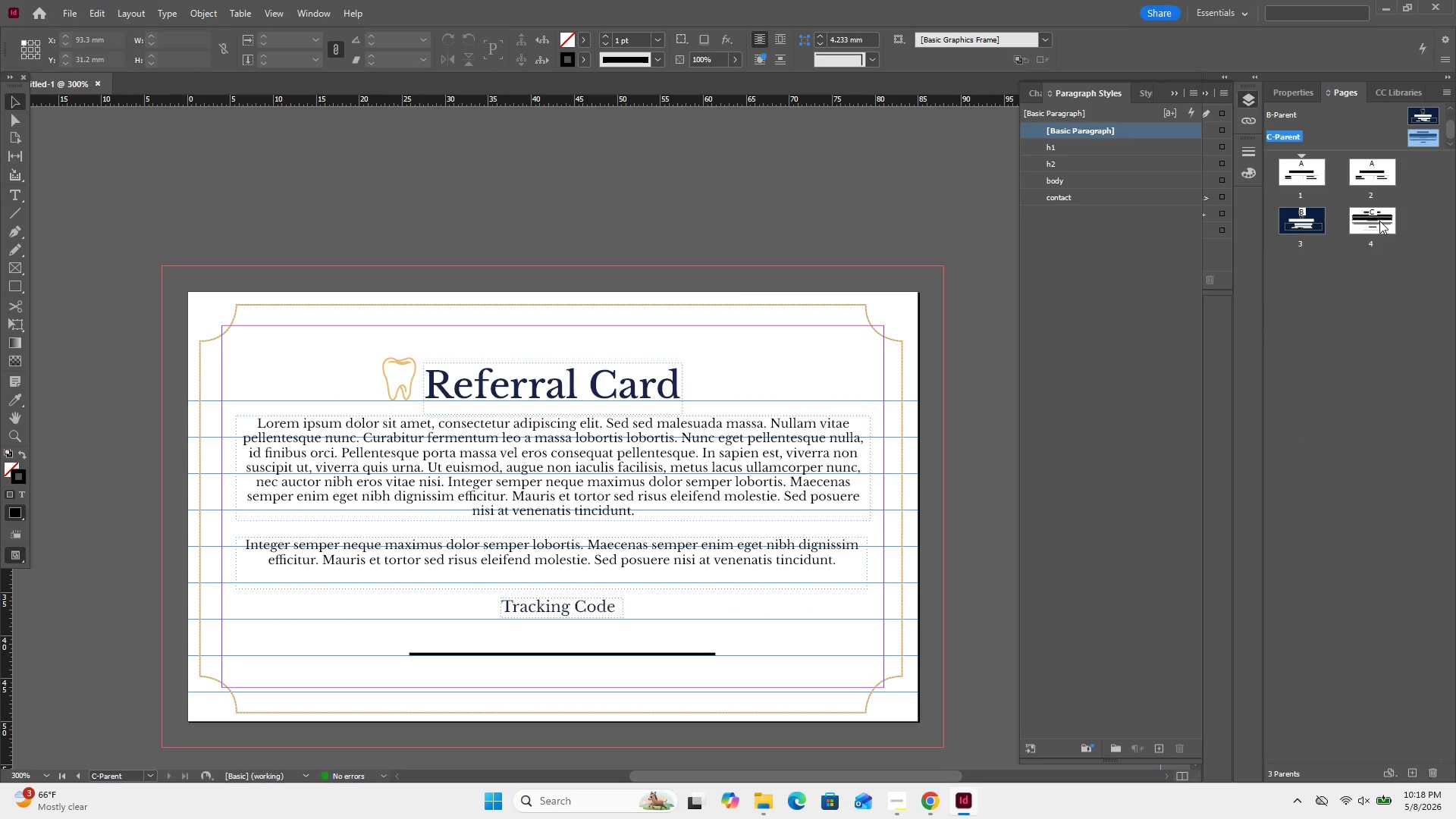 
left_click([1379, 221])
 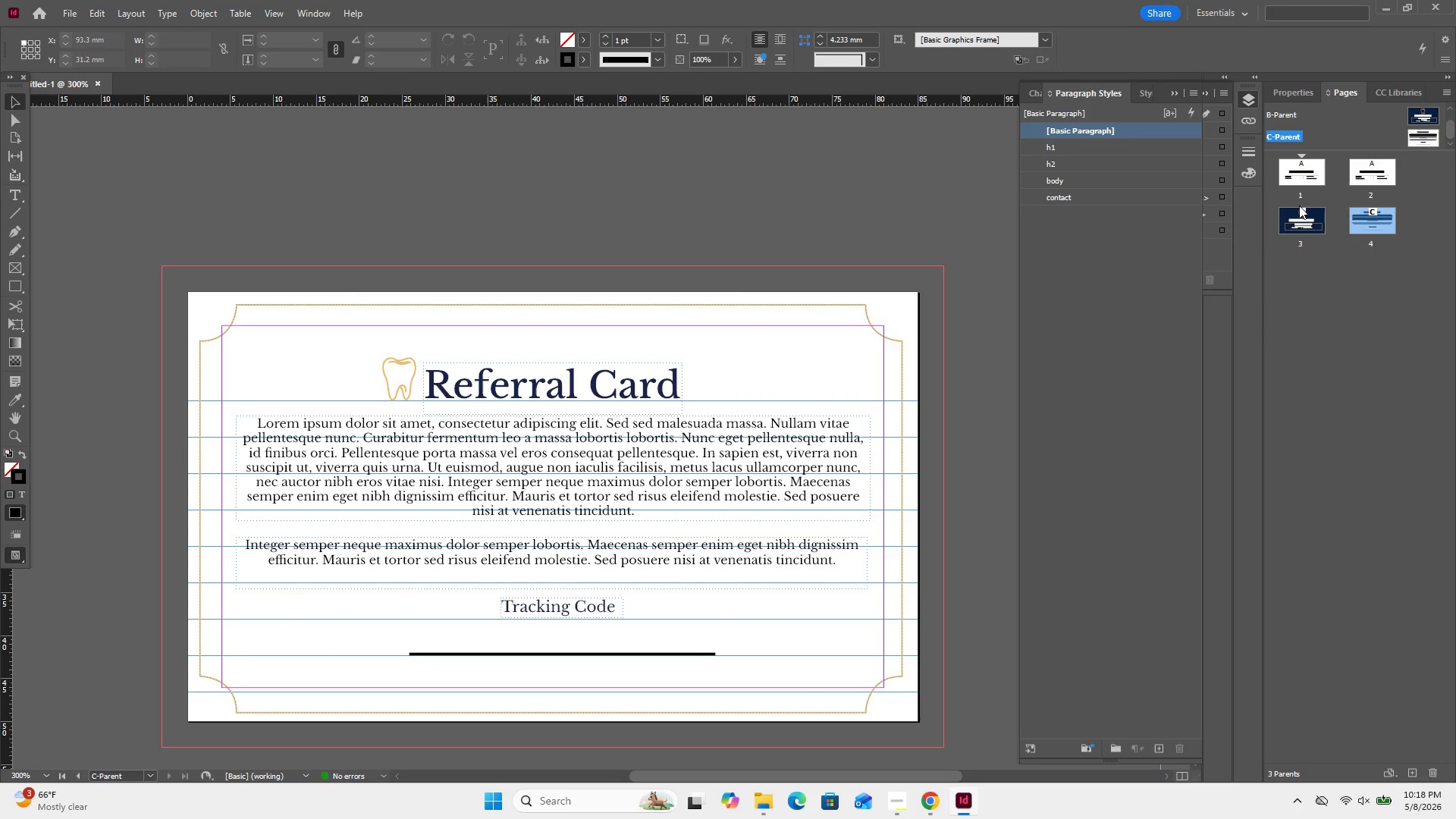 
left_click([1311, 175])
 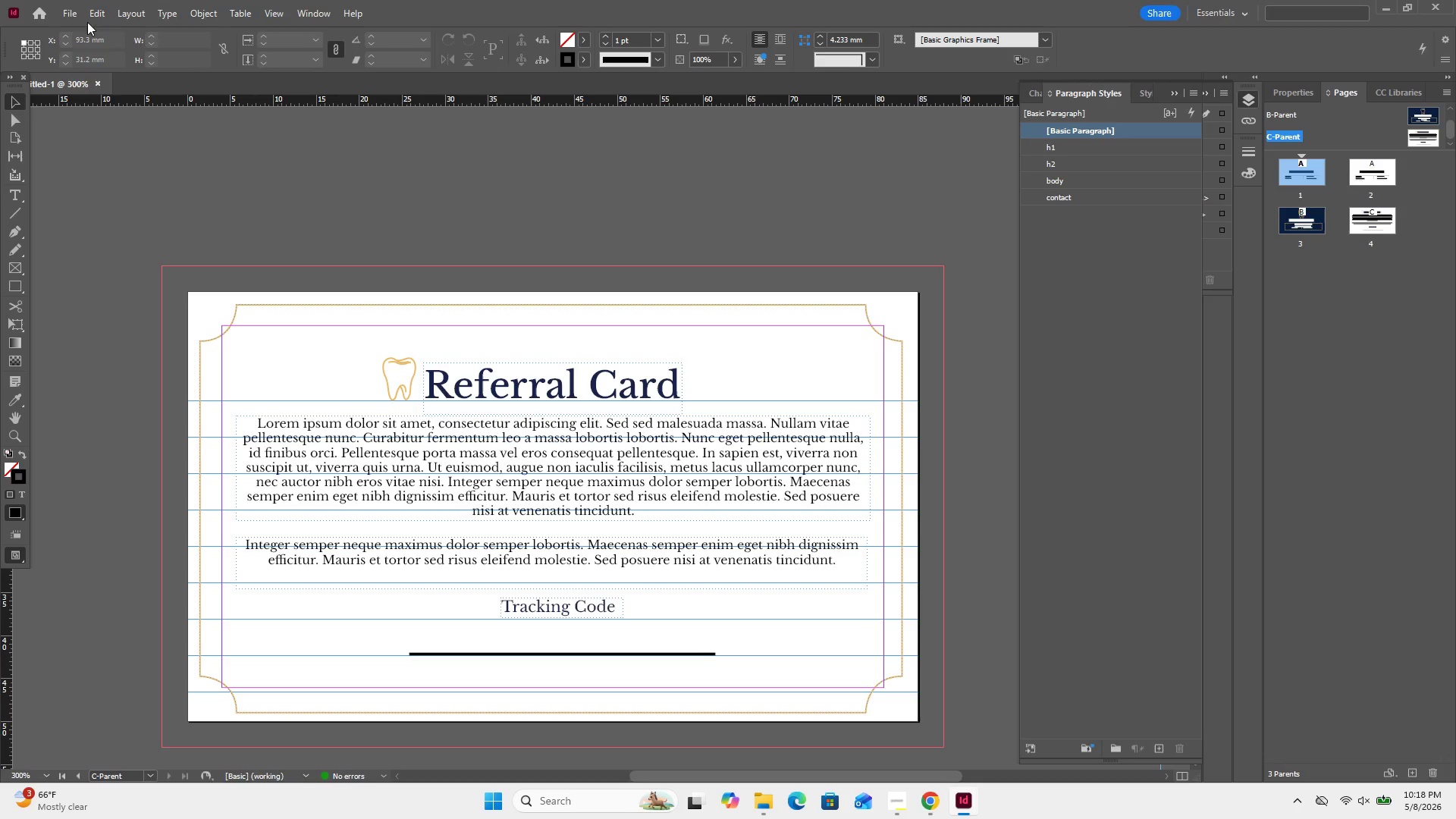 
wait(6.17)
 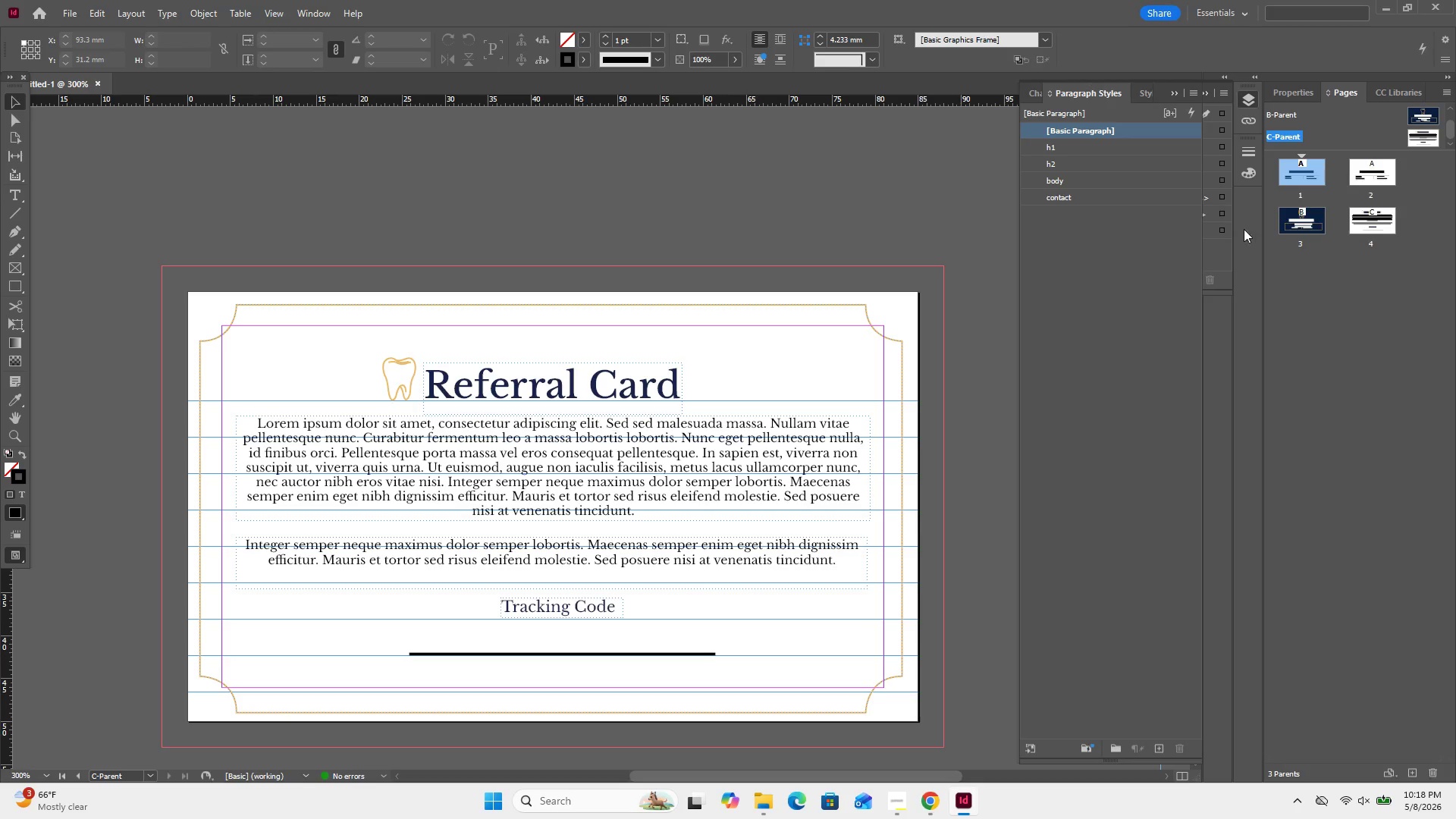 
left_click([899, 798])